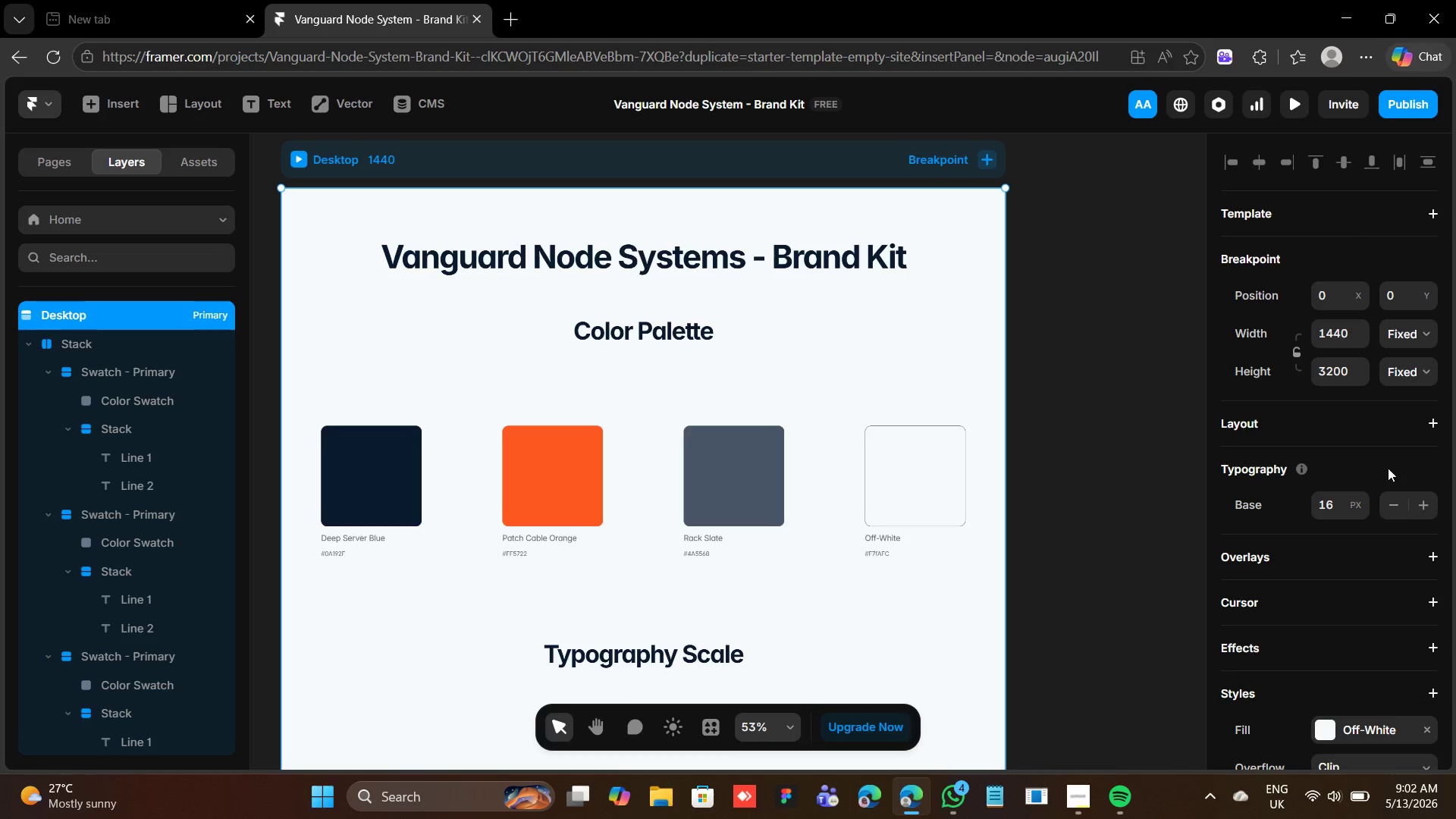 
left_click([1435, 423])
 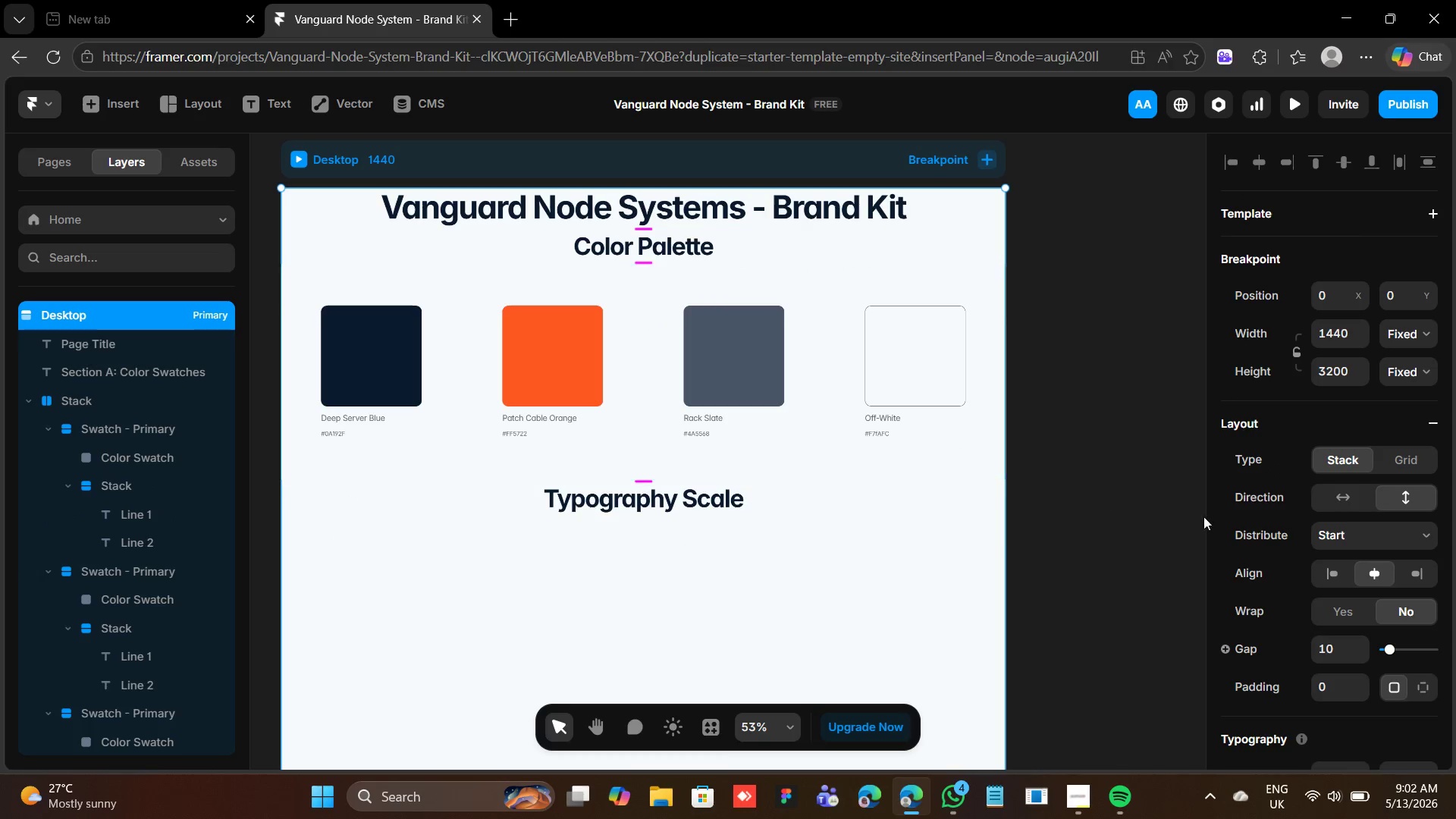 
scroll: coordinate [1318, 584], scroll_direction: down, amount: 2.0
 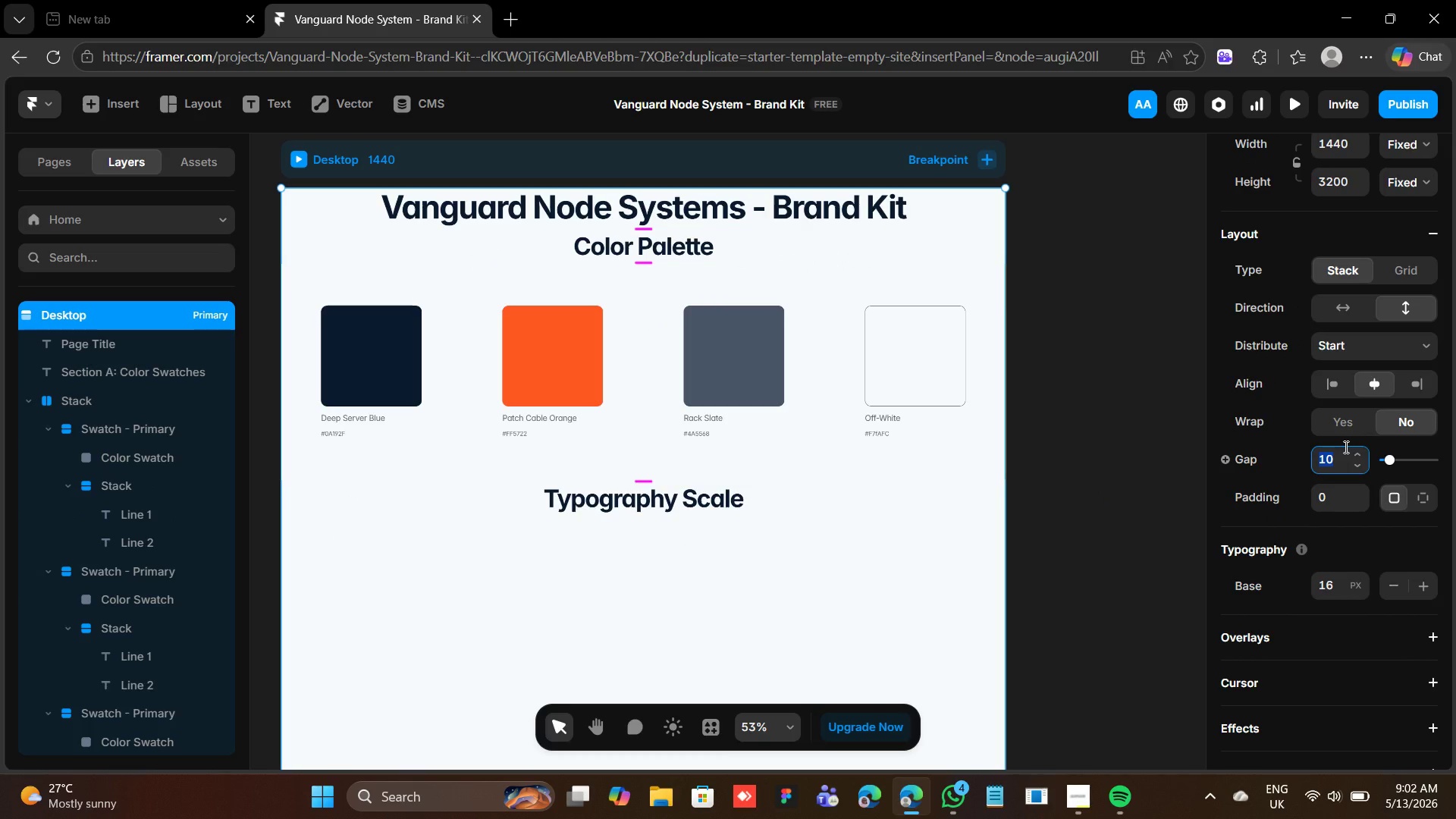 
type(40)
 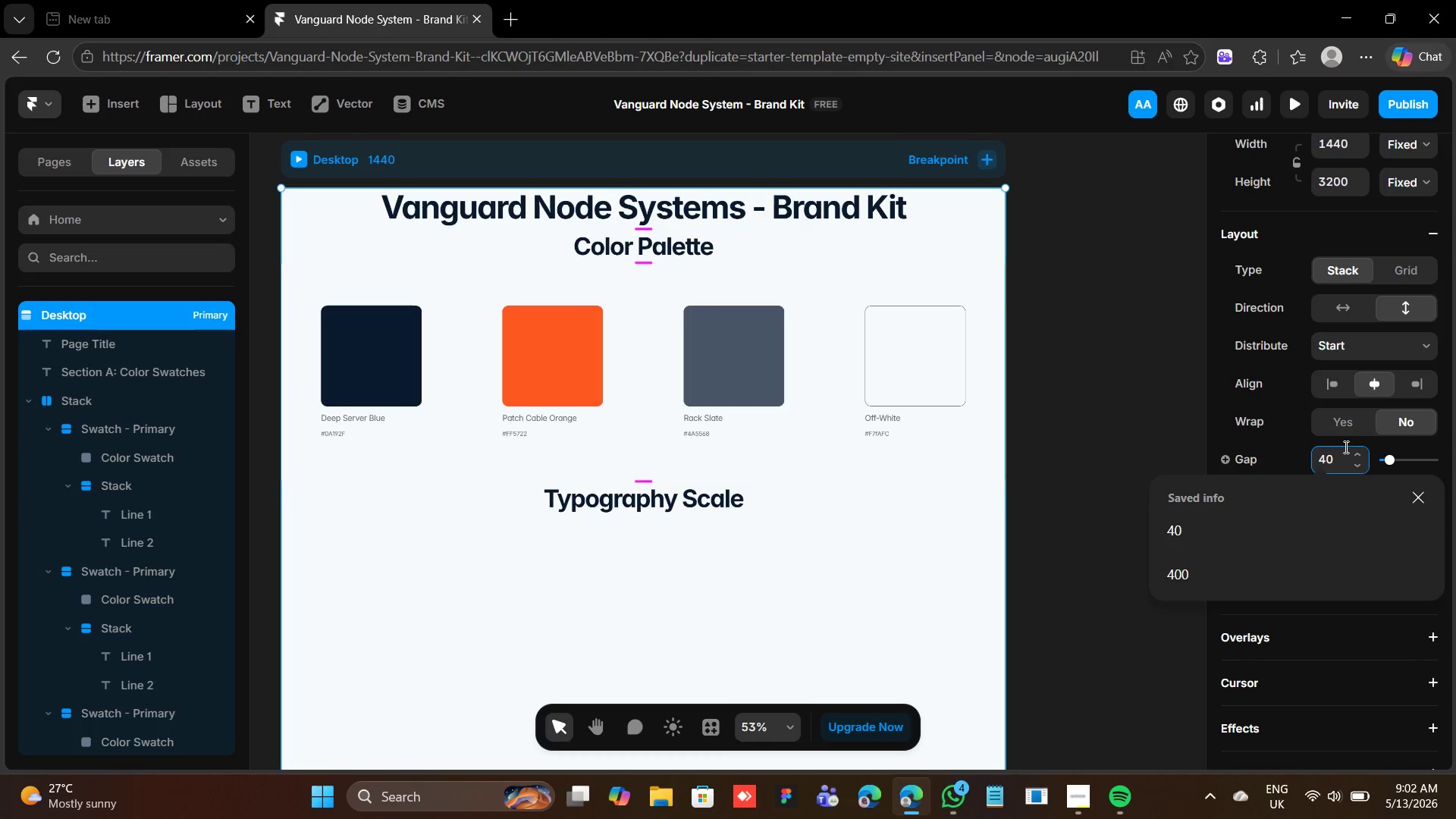 
key(Enter)
 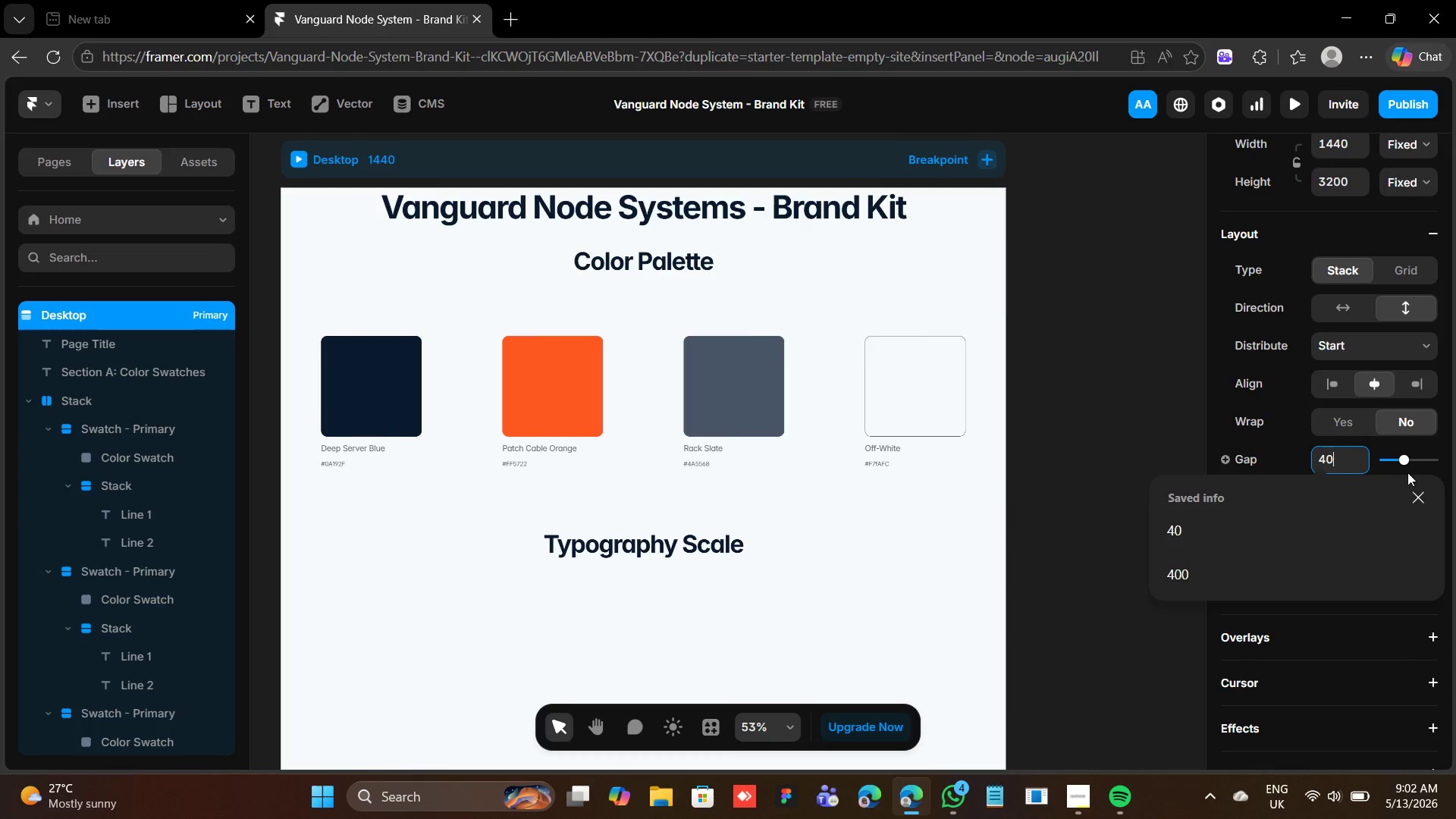 
left_click([1420, 496])
 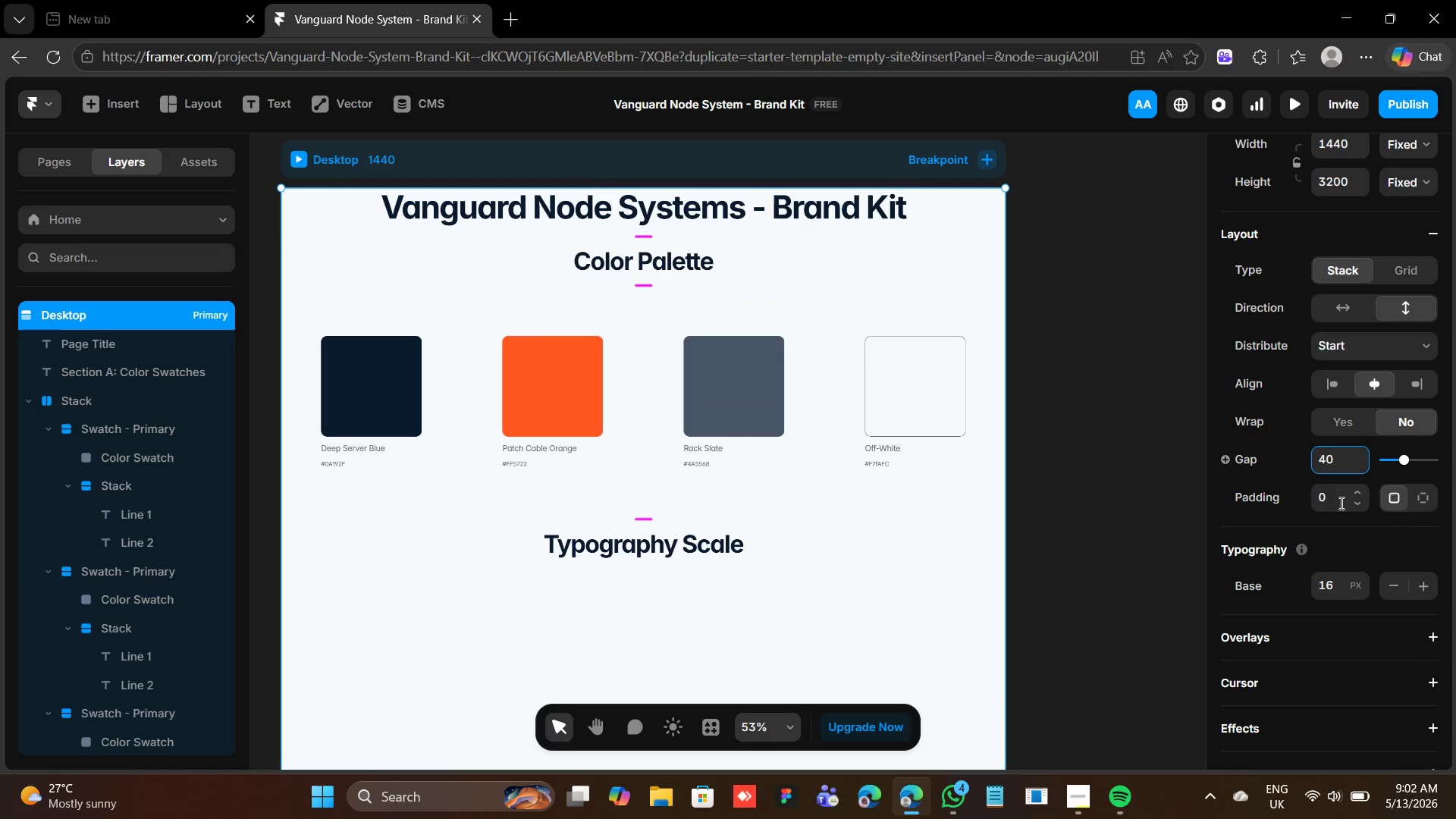 
left_click([1338, 503])
 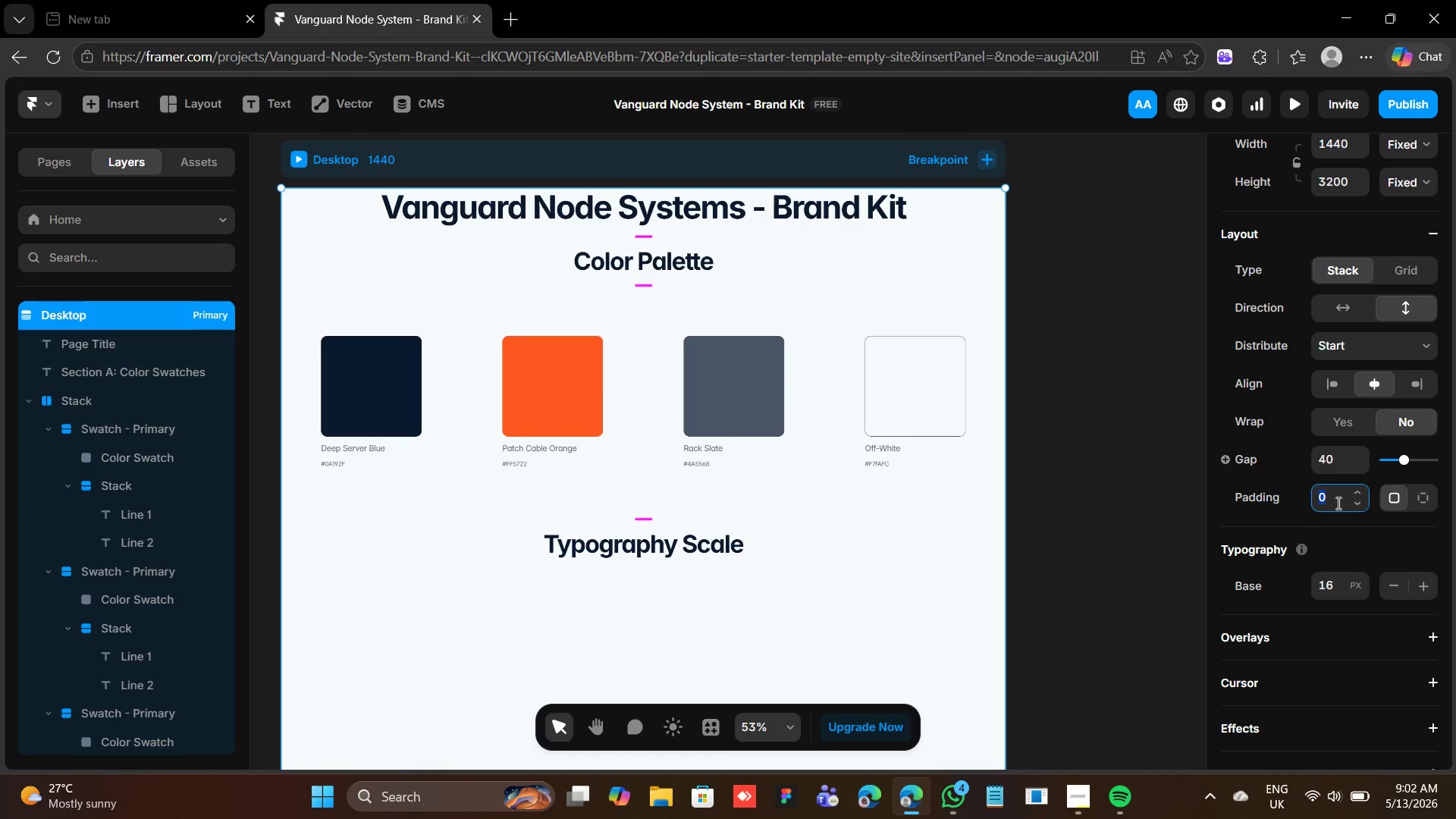 
type(80)
 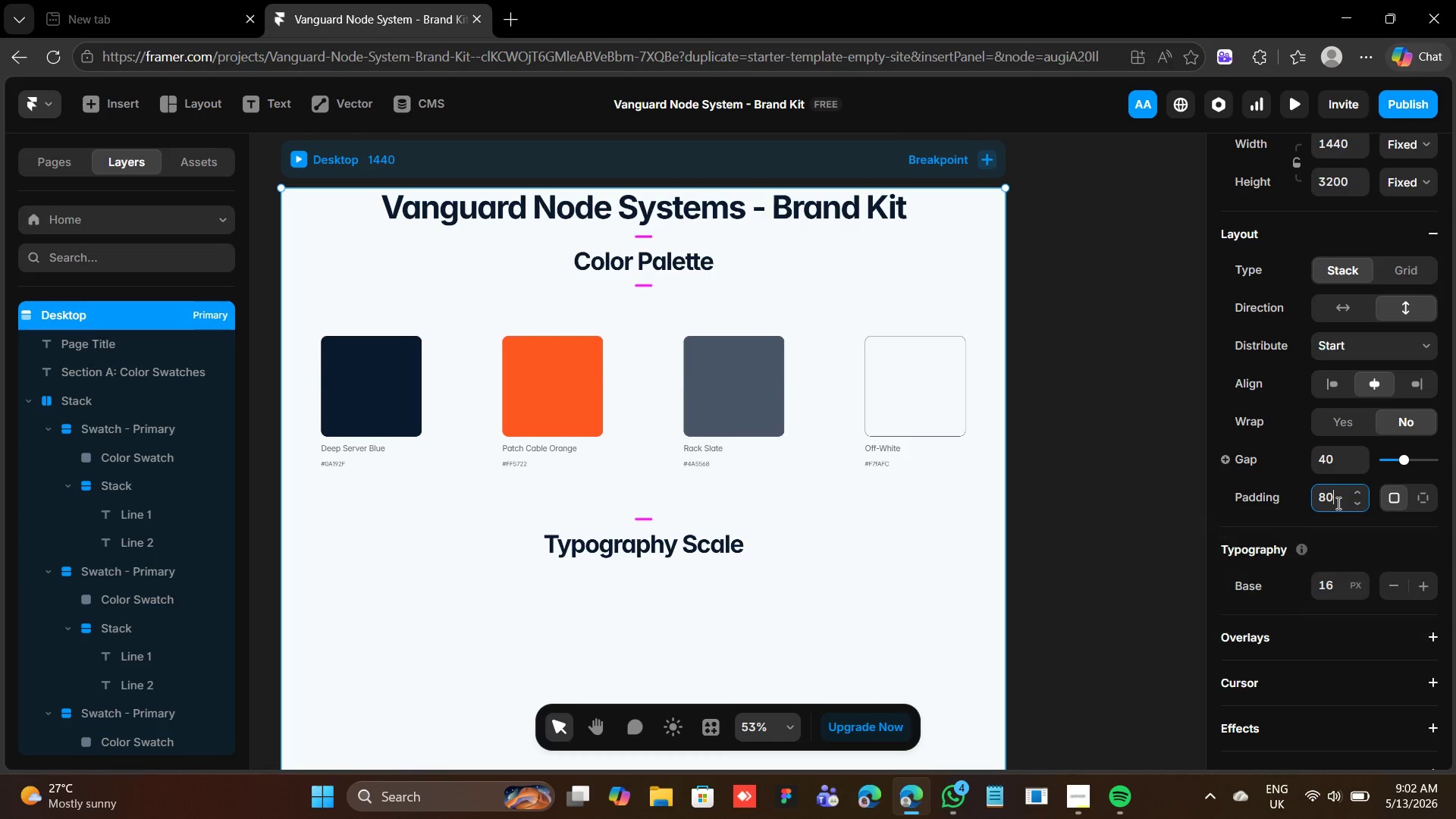 
key(Enter)
 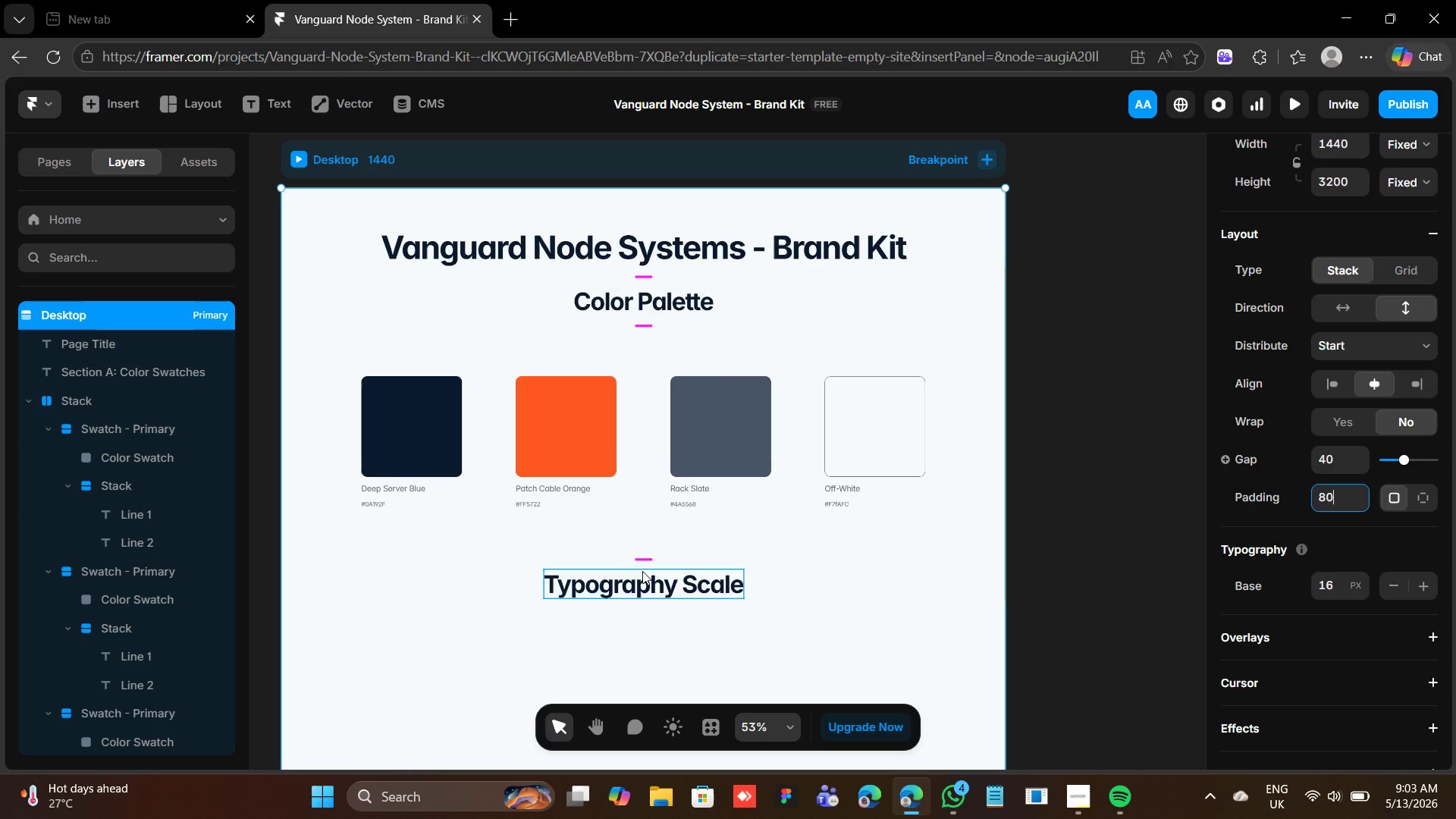 
wait(63.14)
 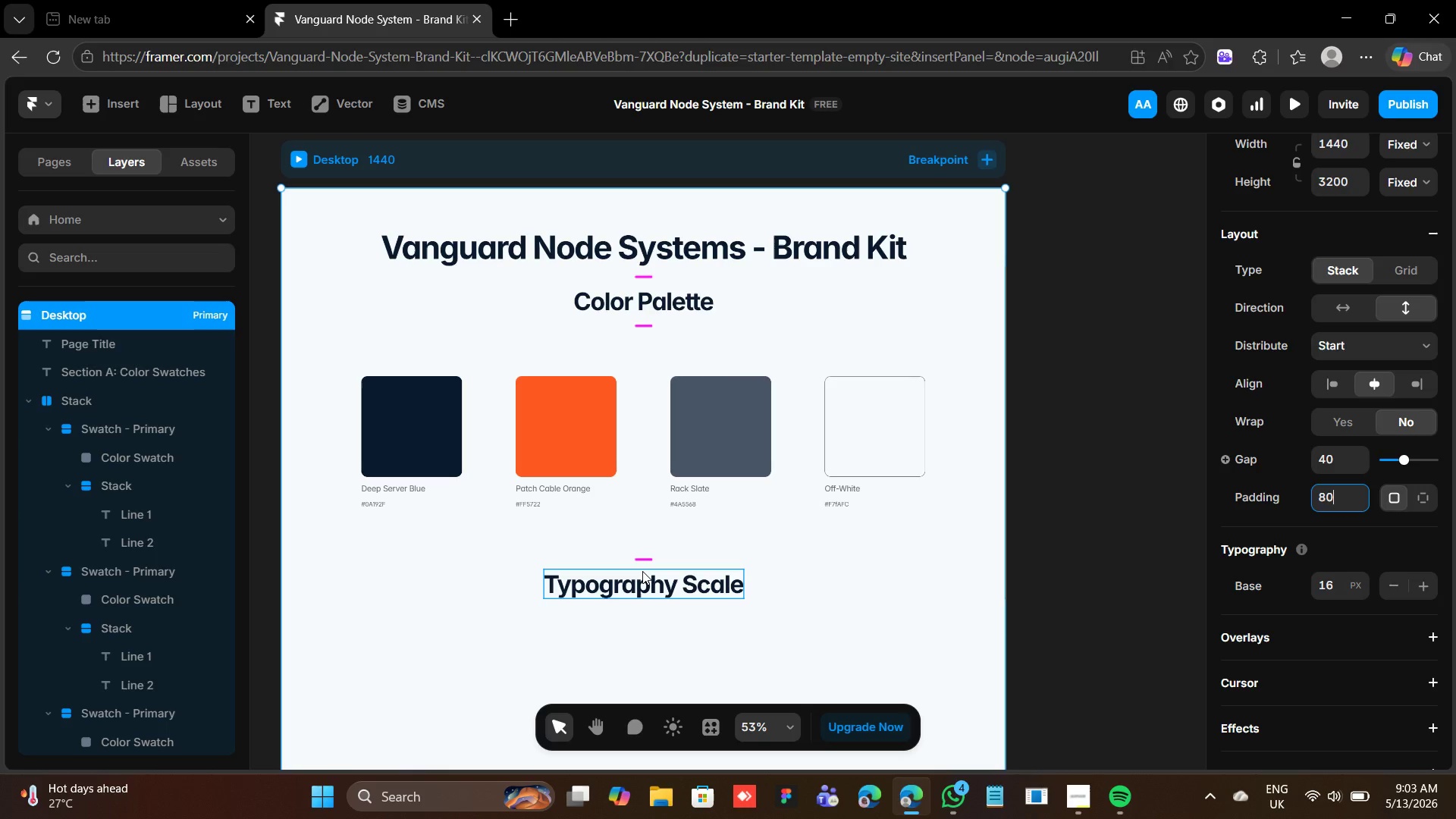 
scroll: coordinate [445, 626], scroll_direction: down, amount: 1.0
 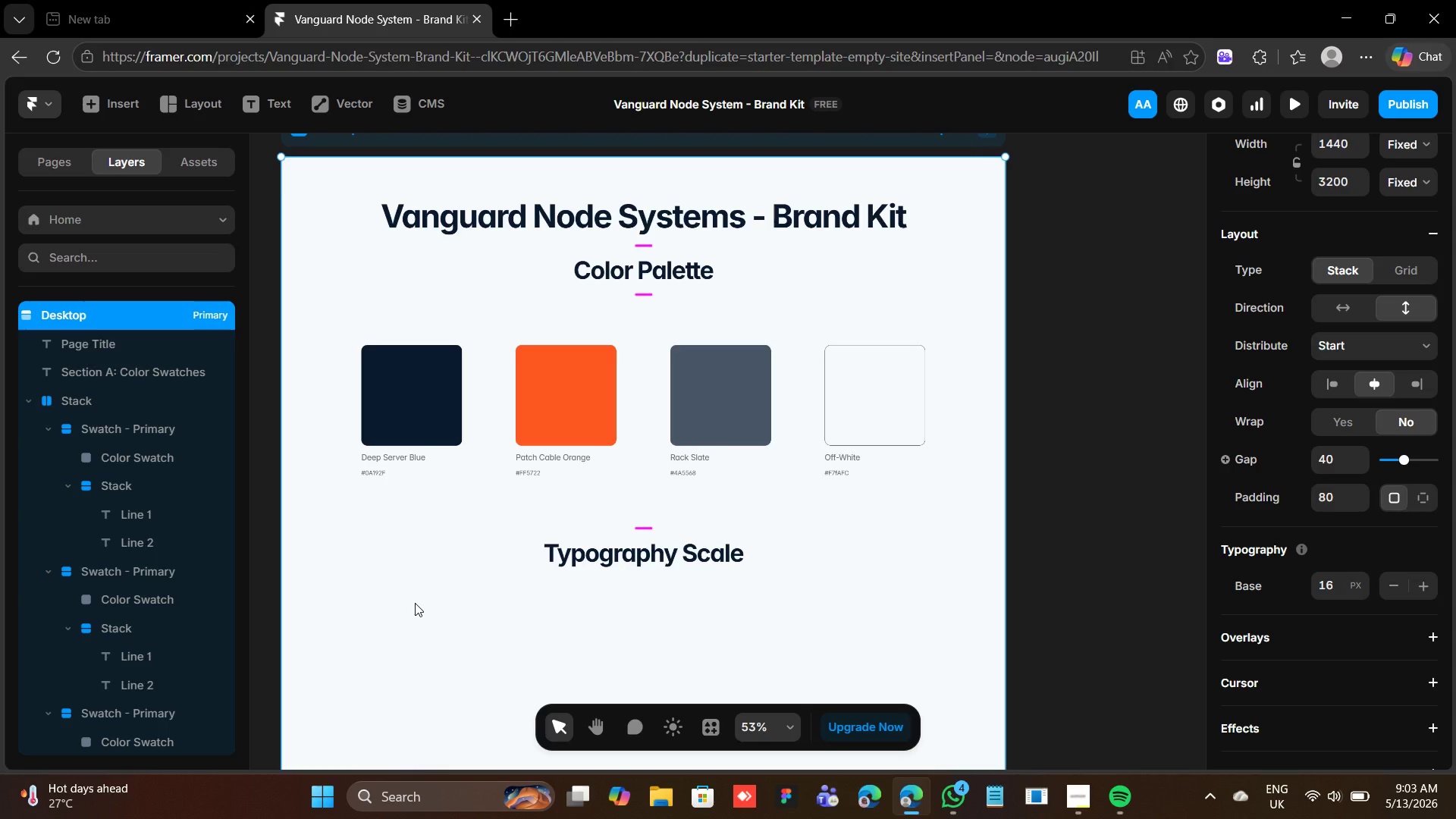 
key(T)
 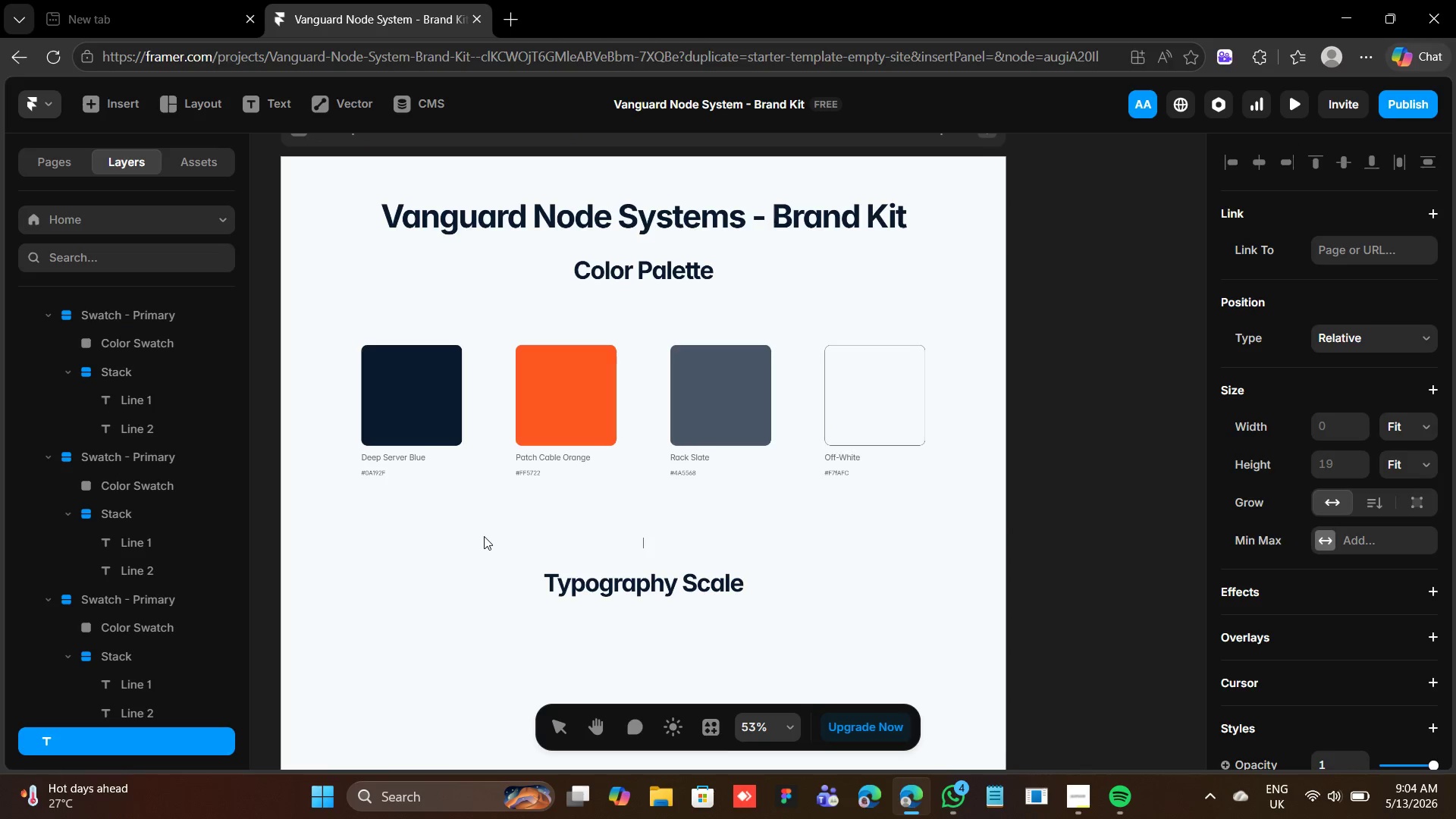 
hold_key(key=ShiftLeft, duration=0.83)
 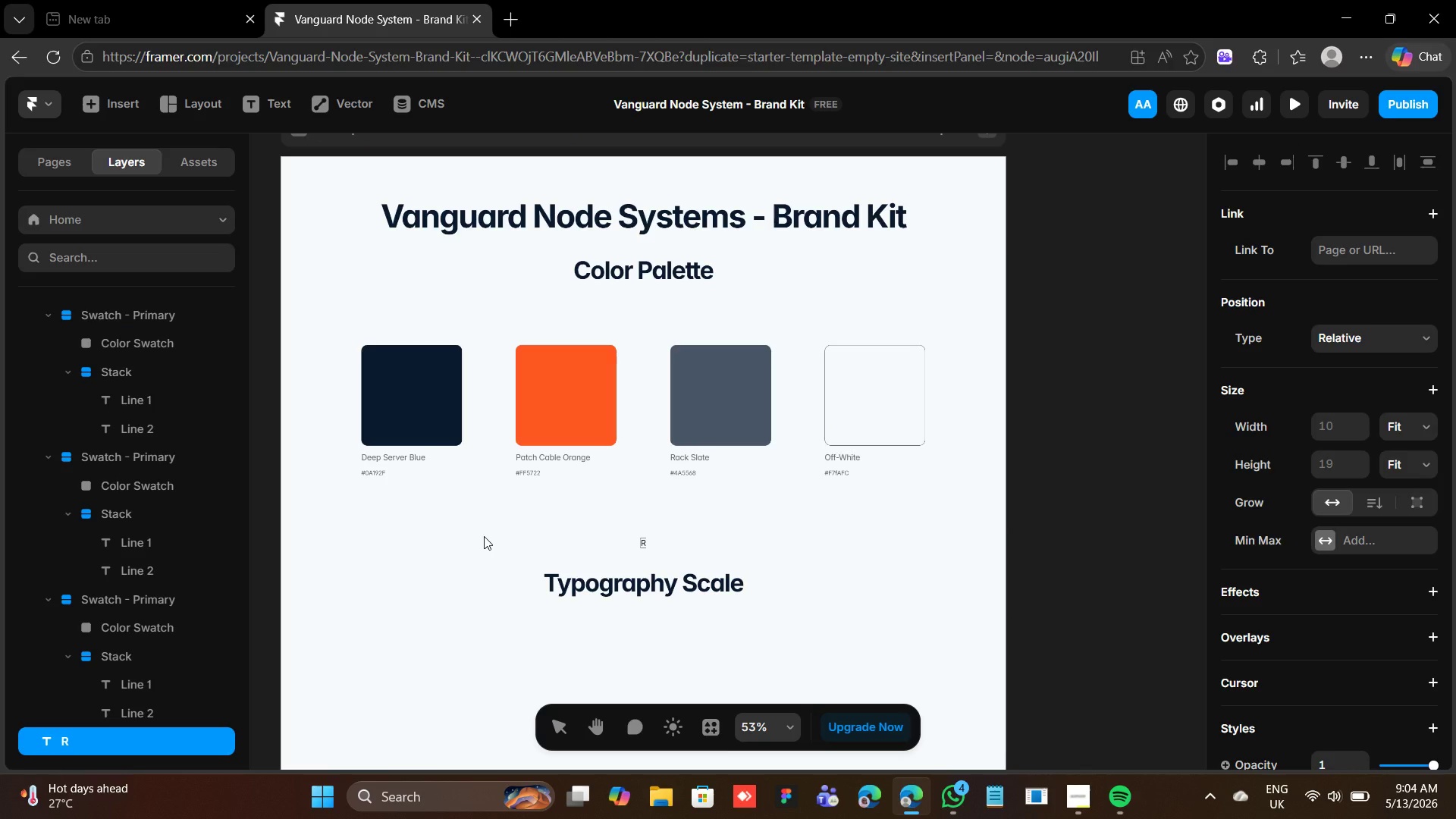 
type(row)
 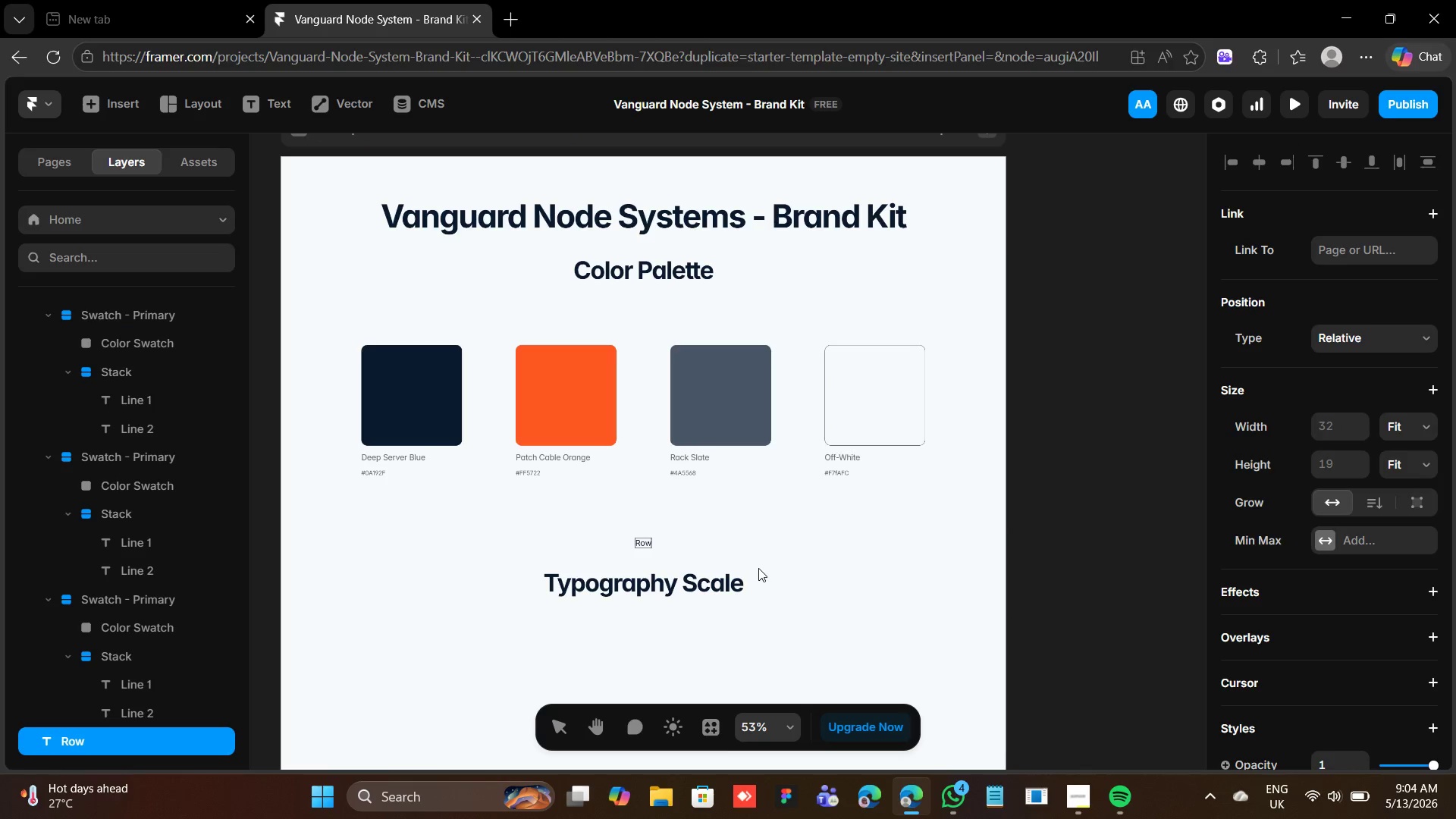 
left_click([761, 548])
 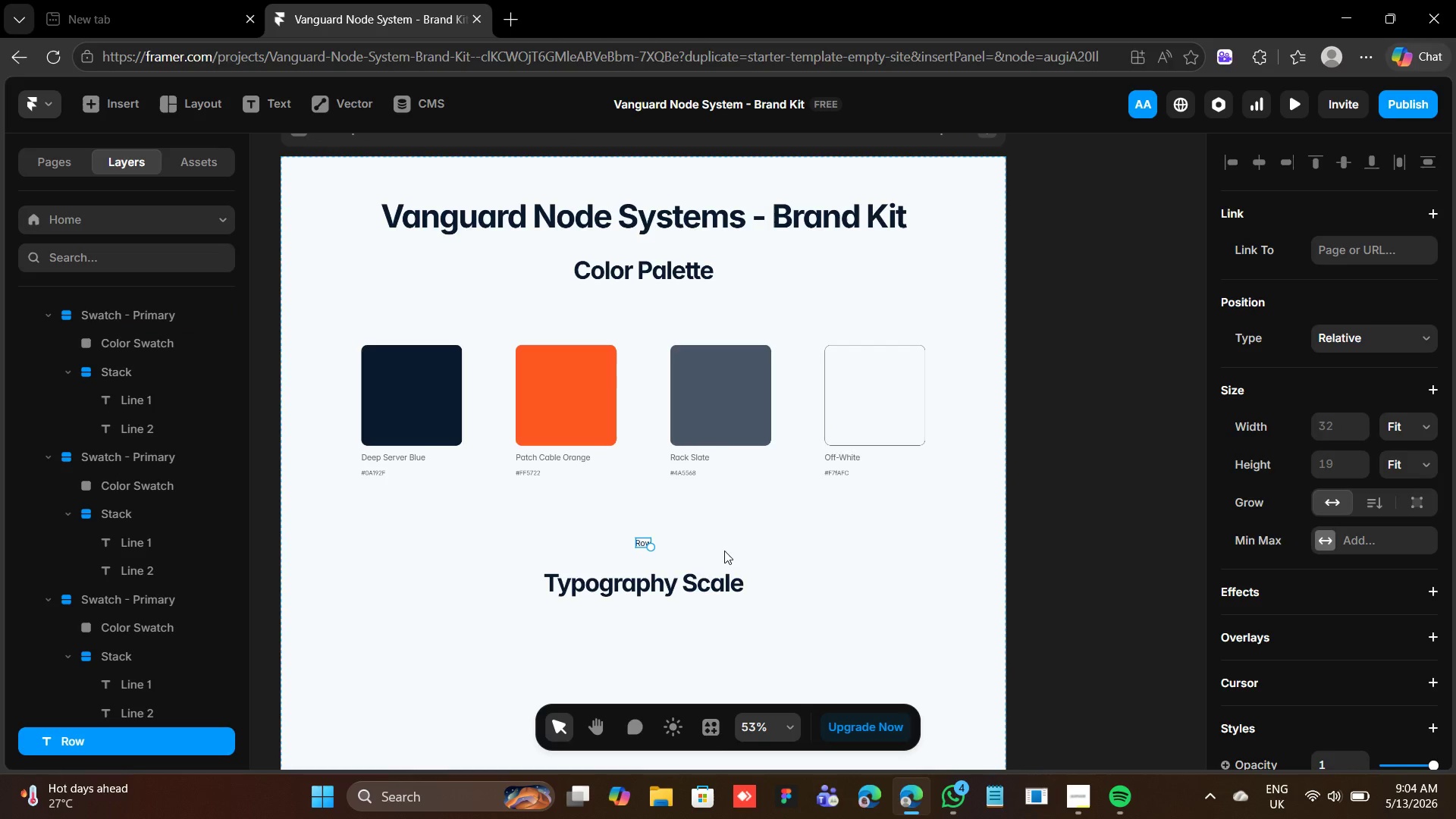 
key(ArrowDown)
 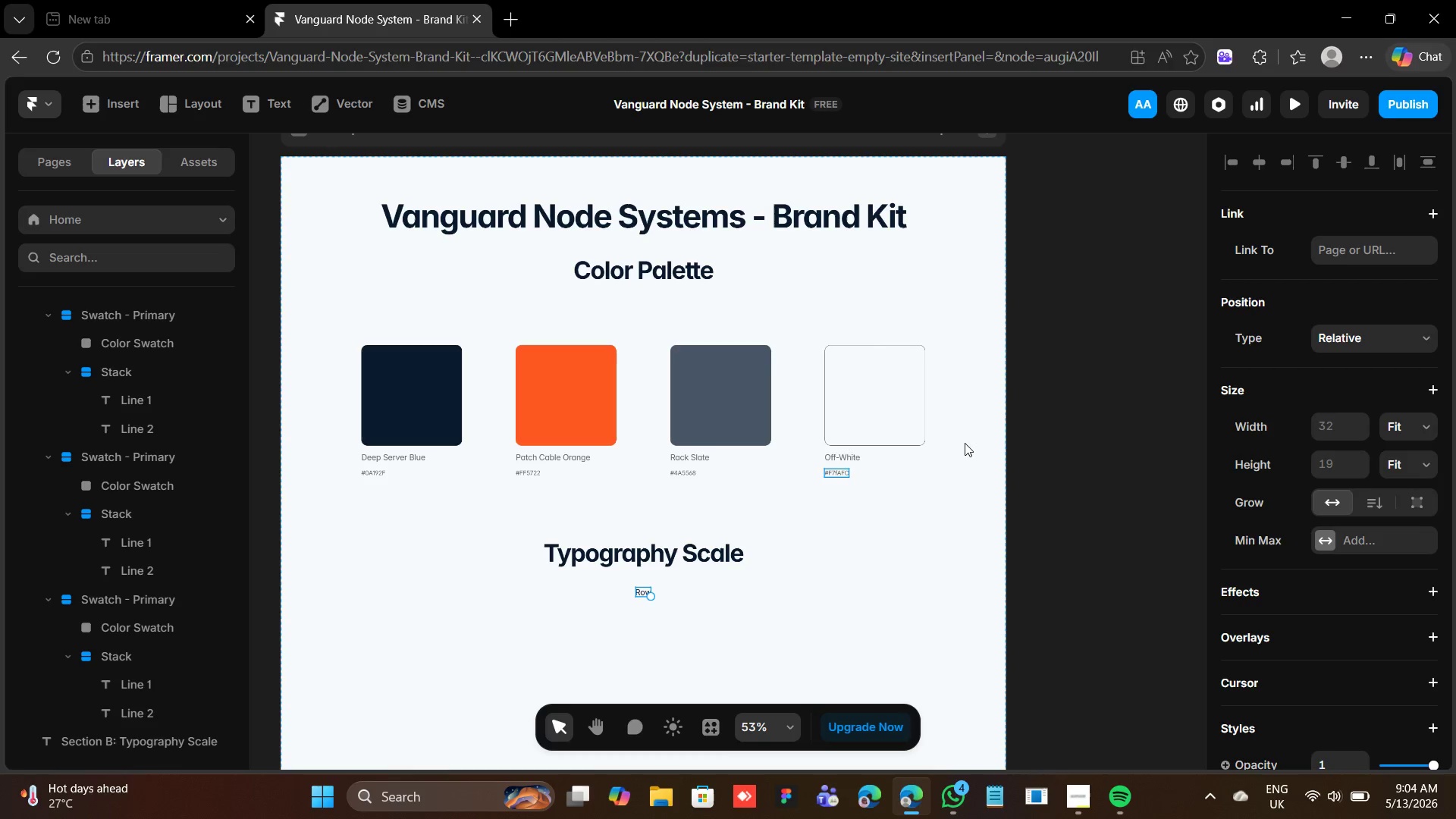 
scroll: coordinate [1300, 477], scroll_direction: down, amount: 6.0
 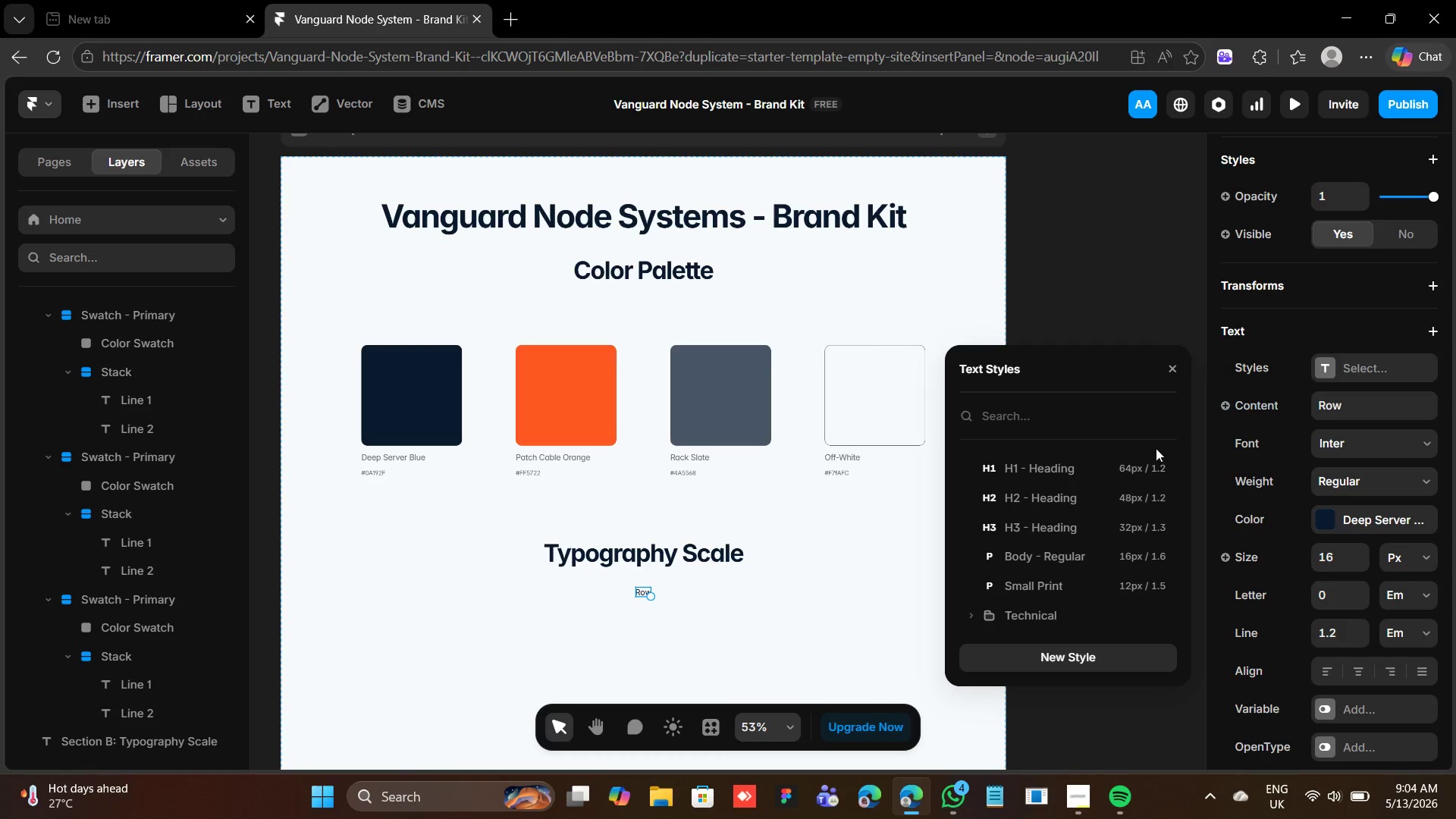 
mouse_move([1053, 554])
 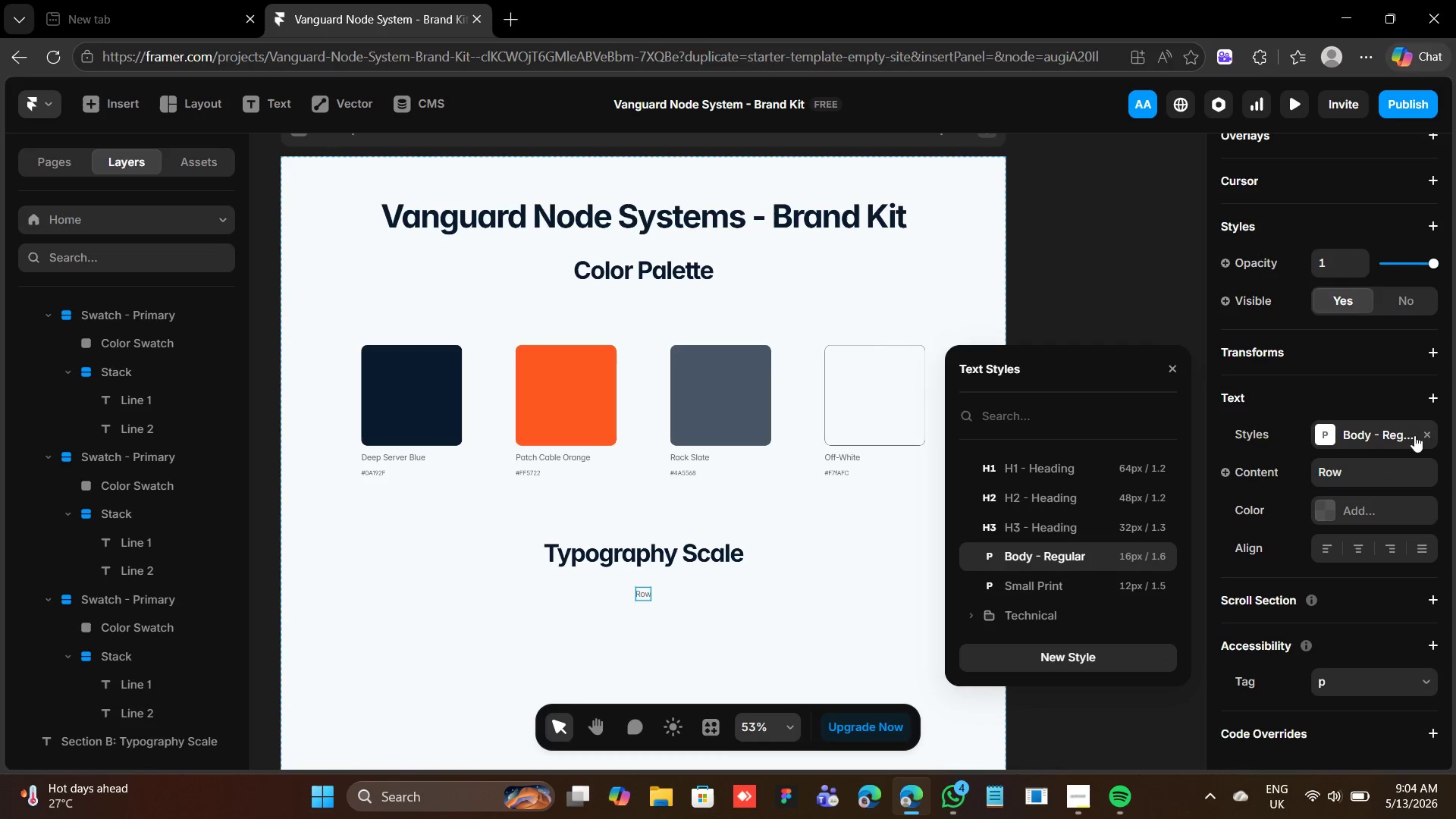 
left_click([1423, 429])
 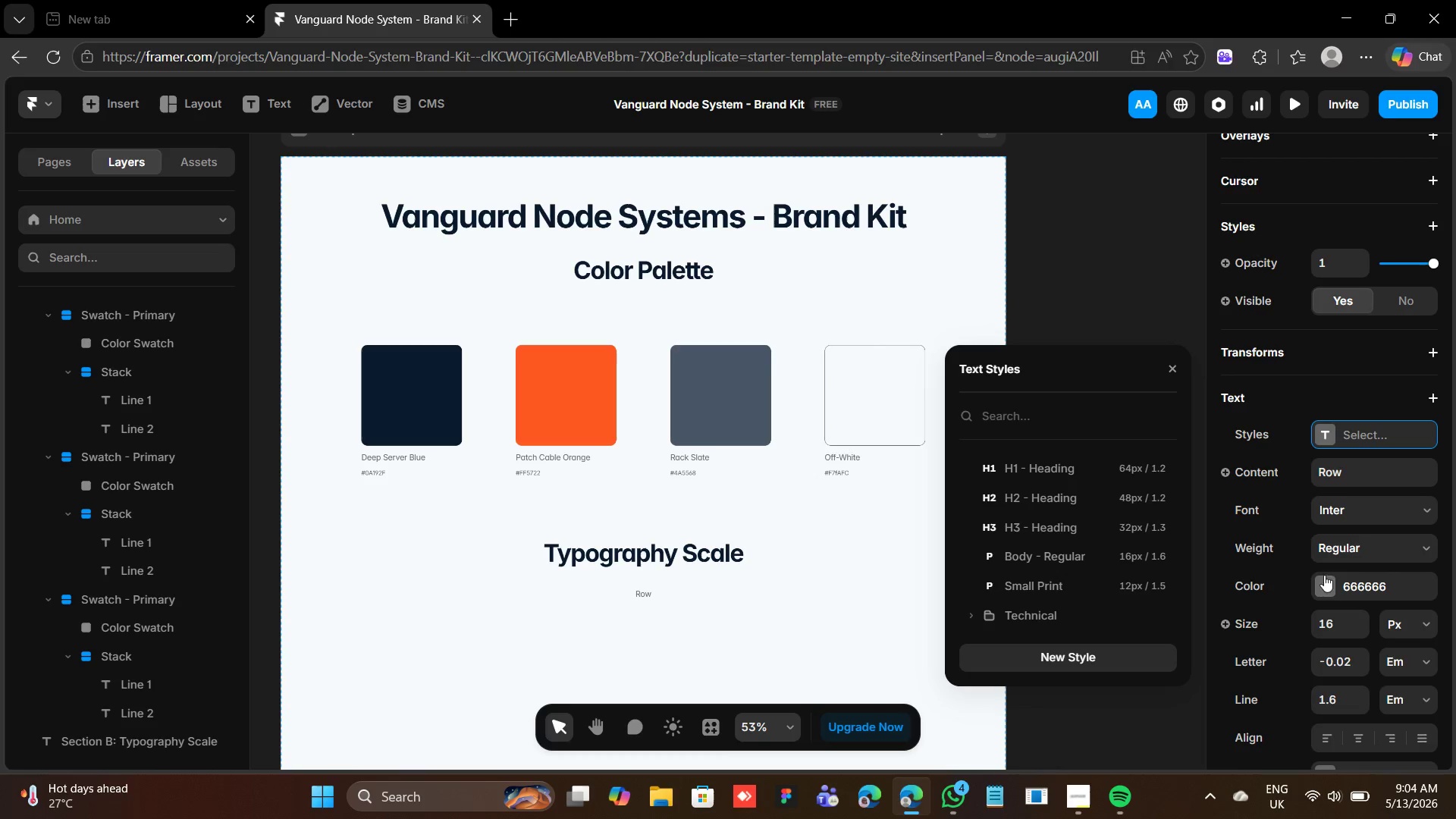 
left_click([1344, 503])
 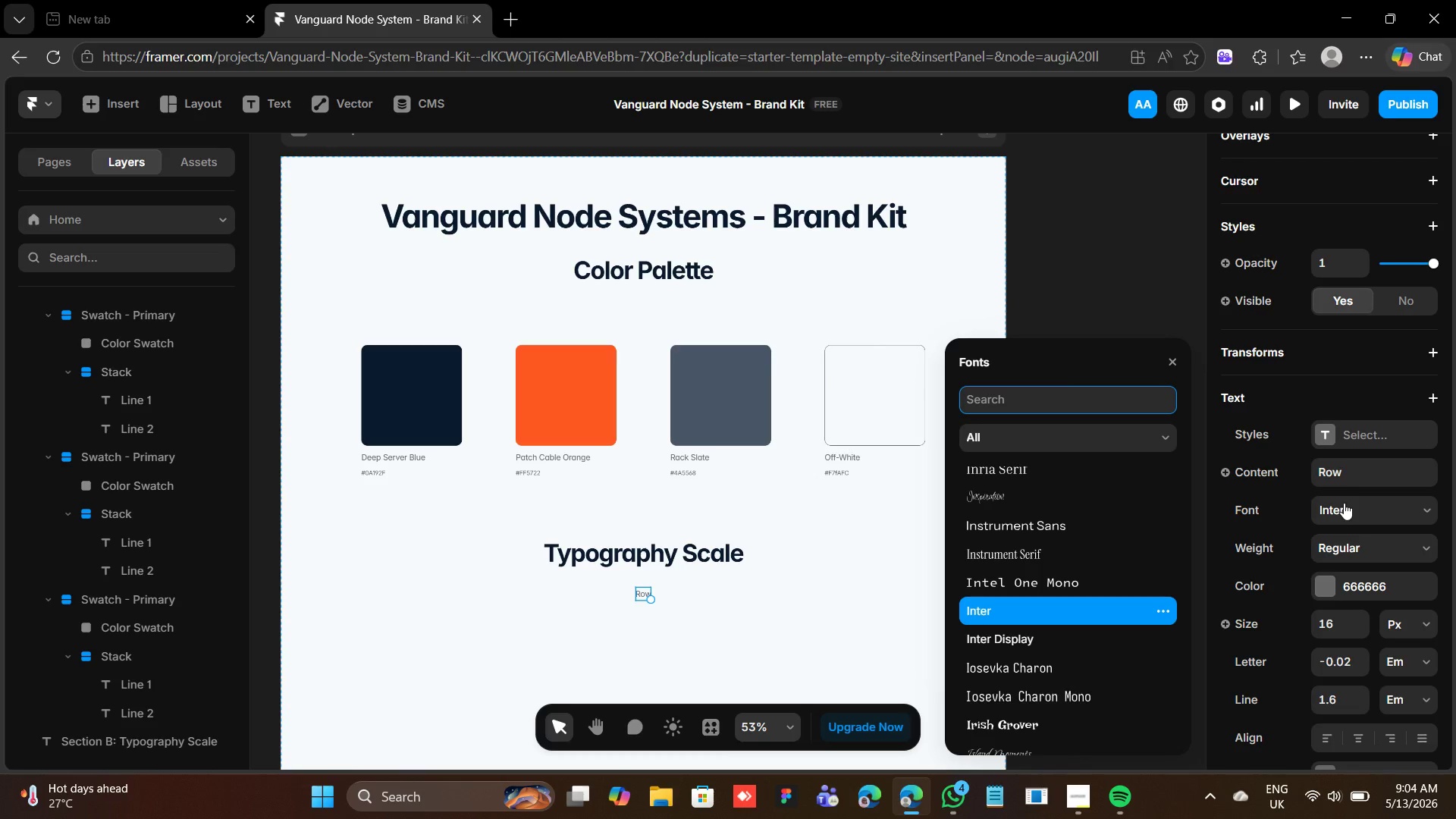 
left_click([1352, 466])
 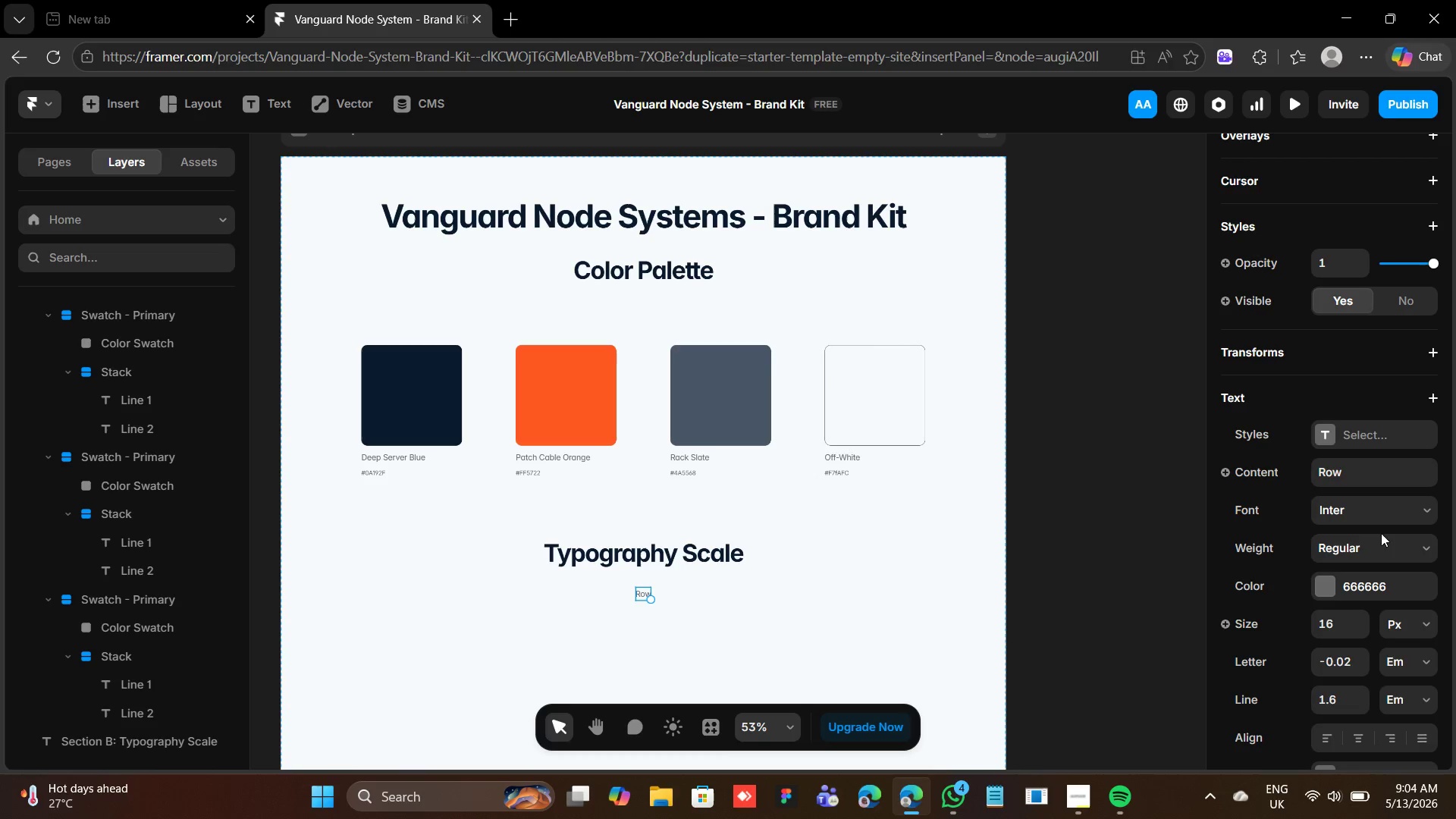 
double_click([1381, 544])
 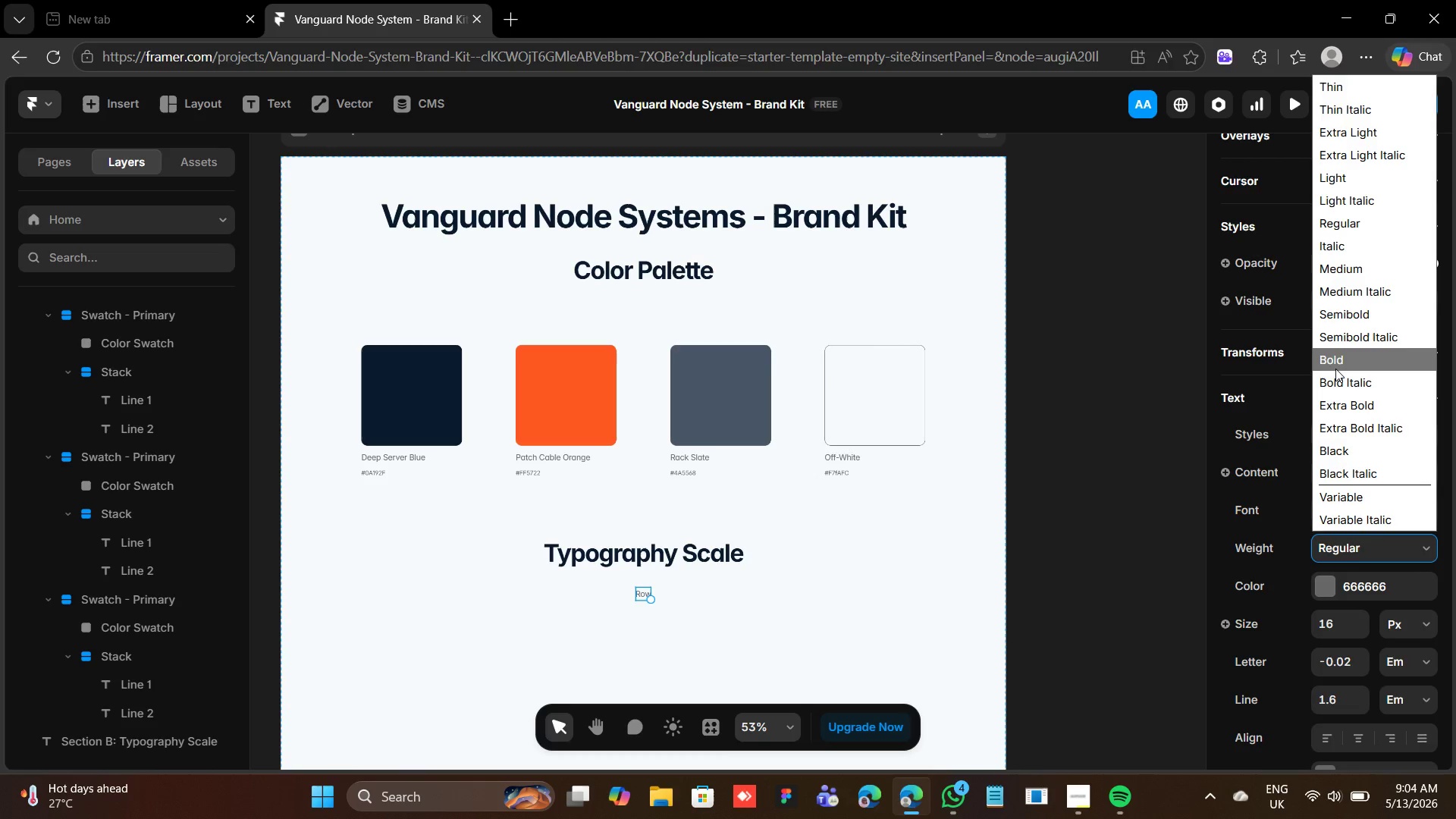 
left_click([1335, 366])
 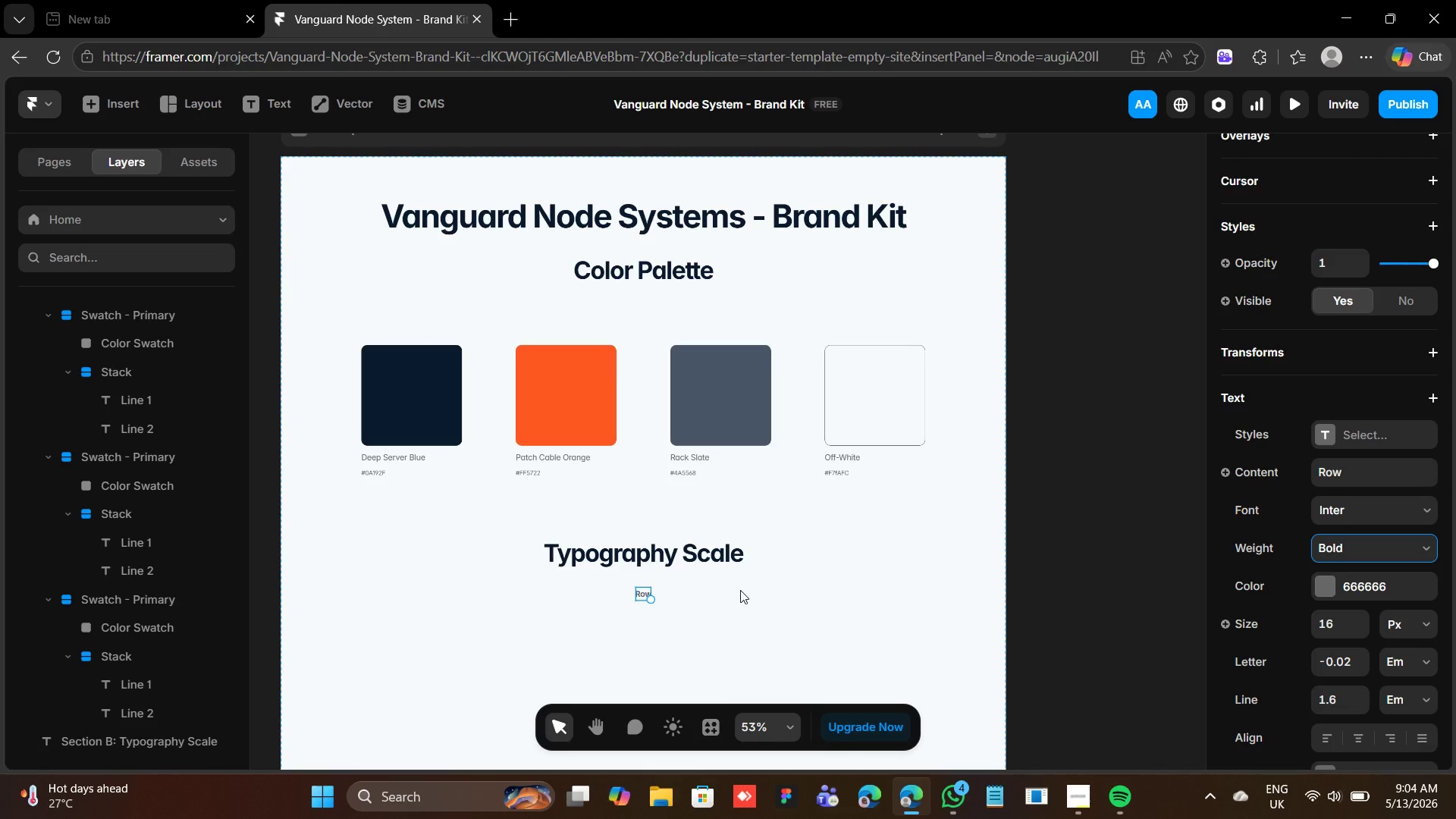 
key(Control+ControlRight)
 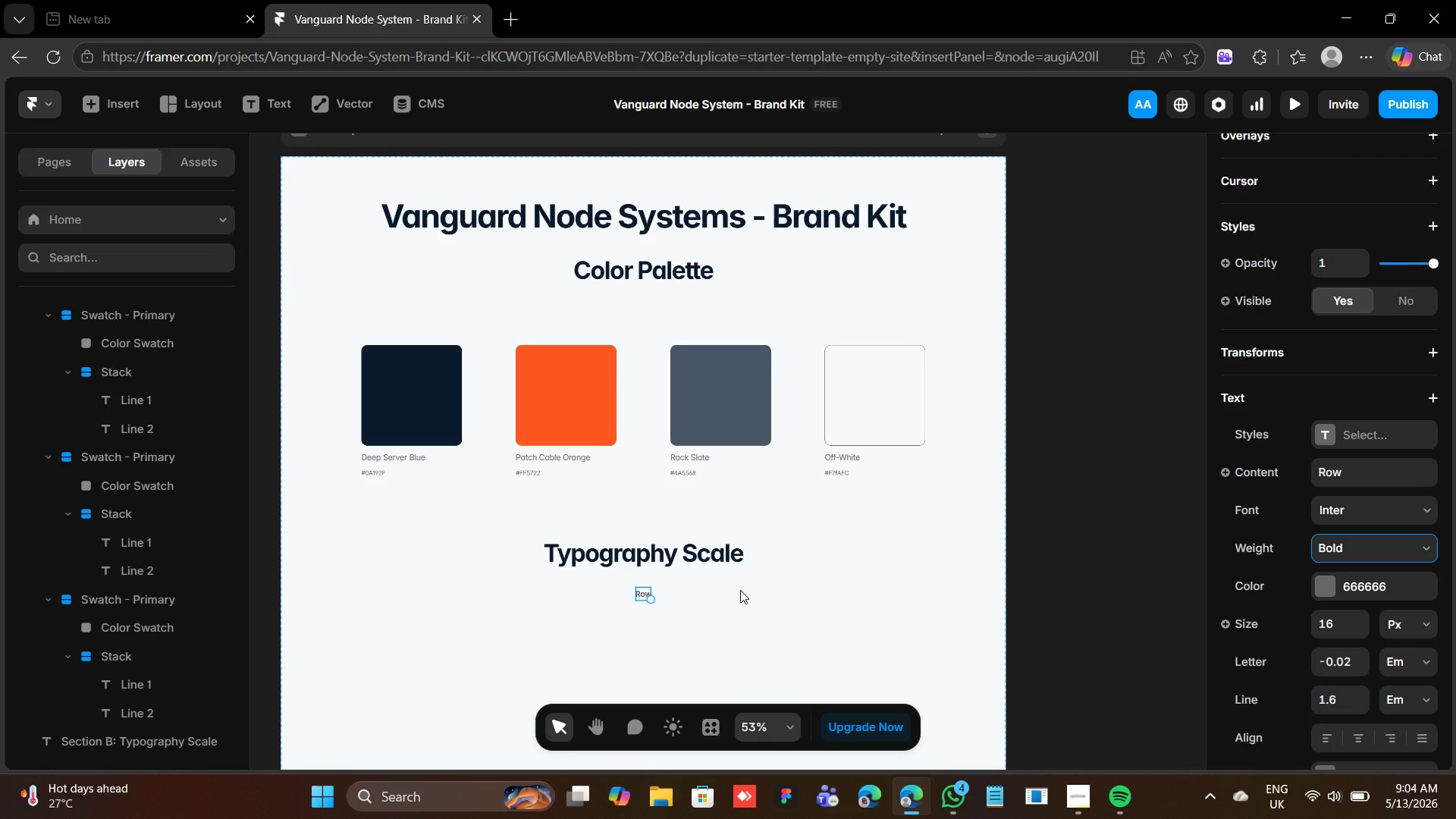 
key(Control+D)
 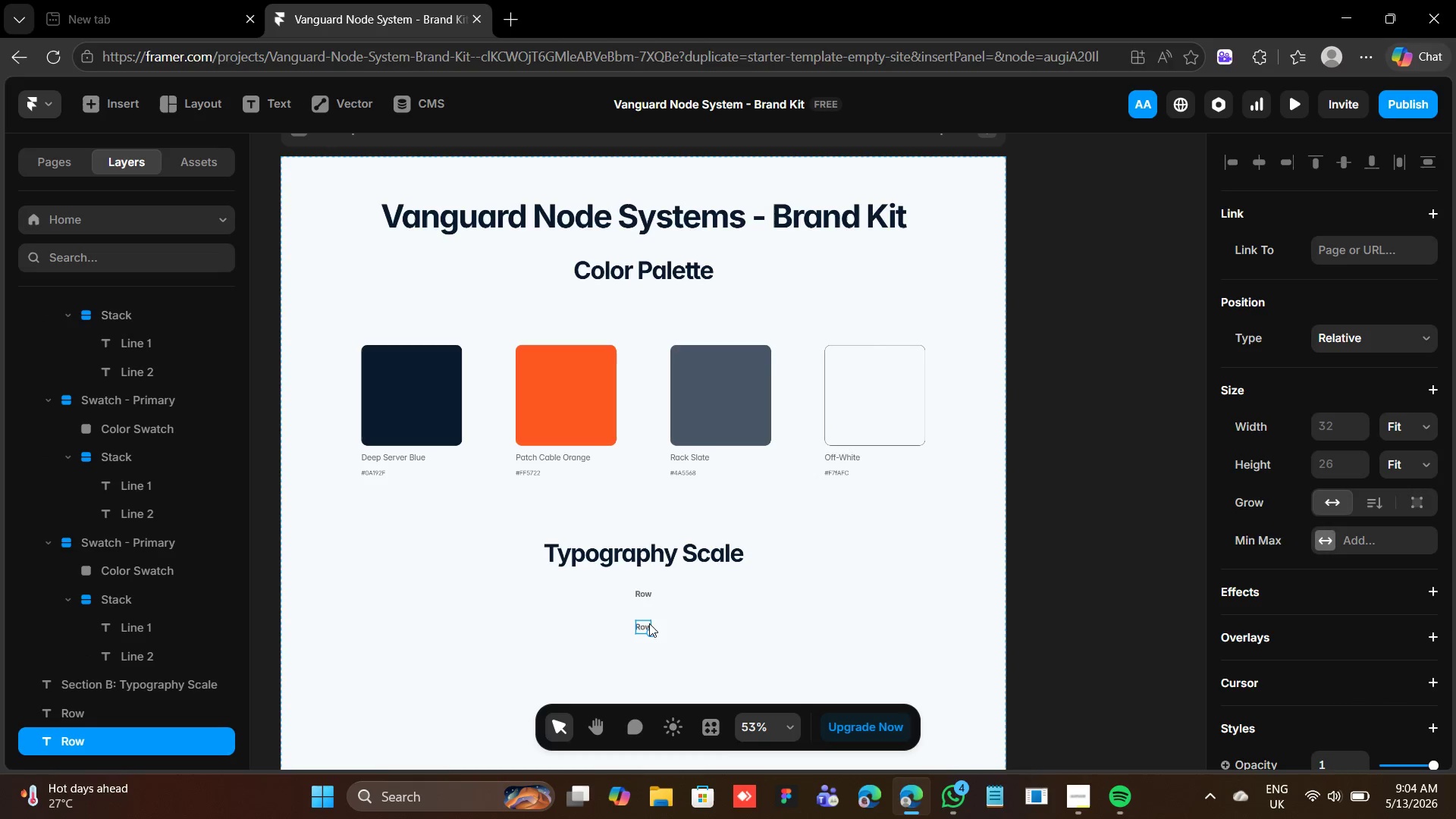 
double_click([637, 627])
 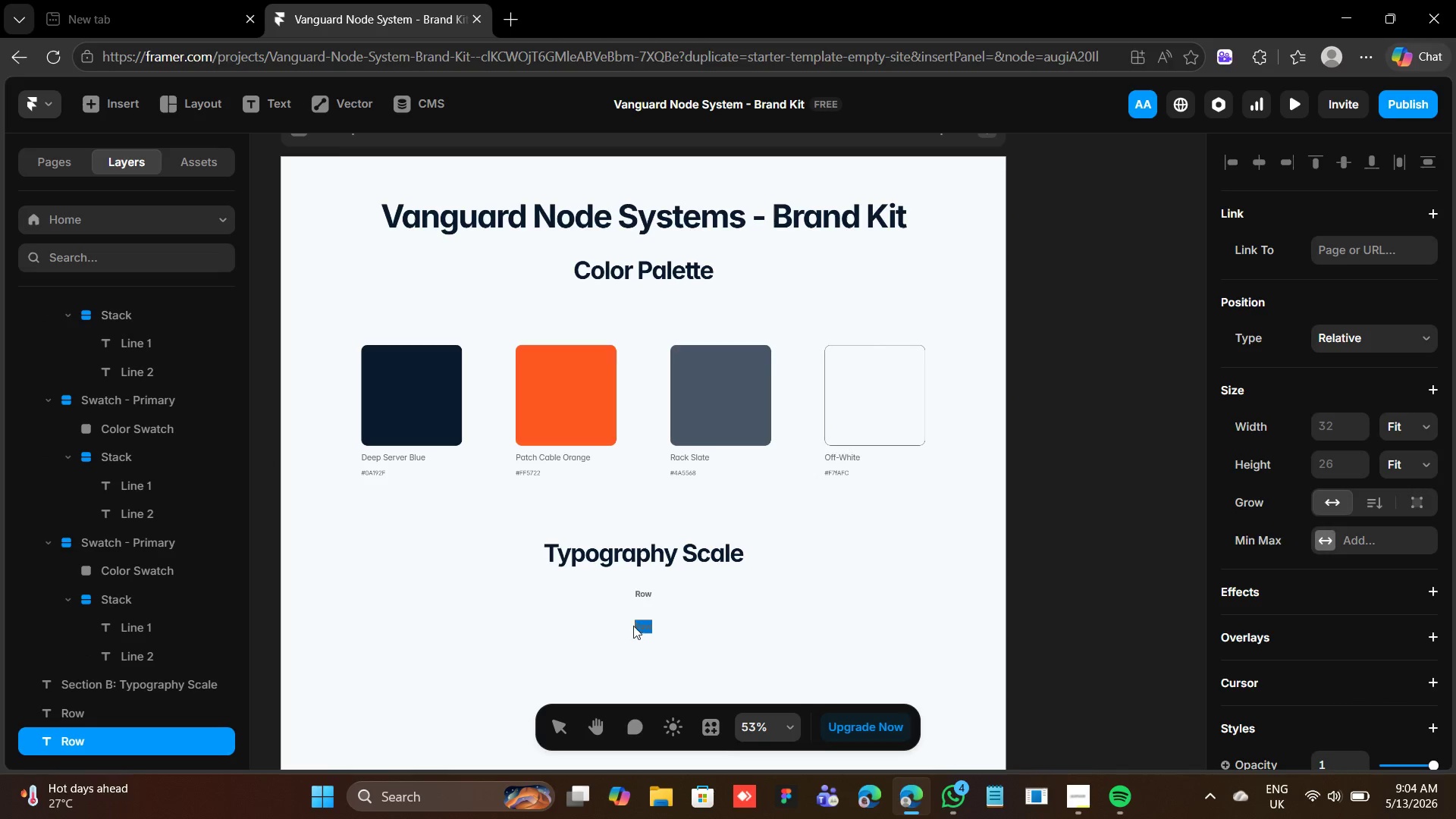 
type(Text to type)
 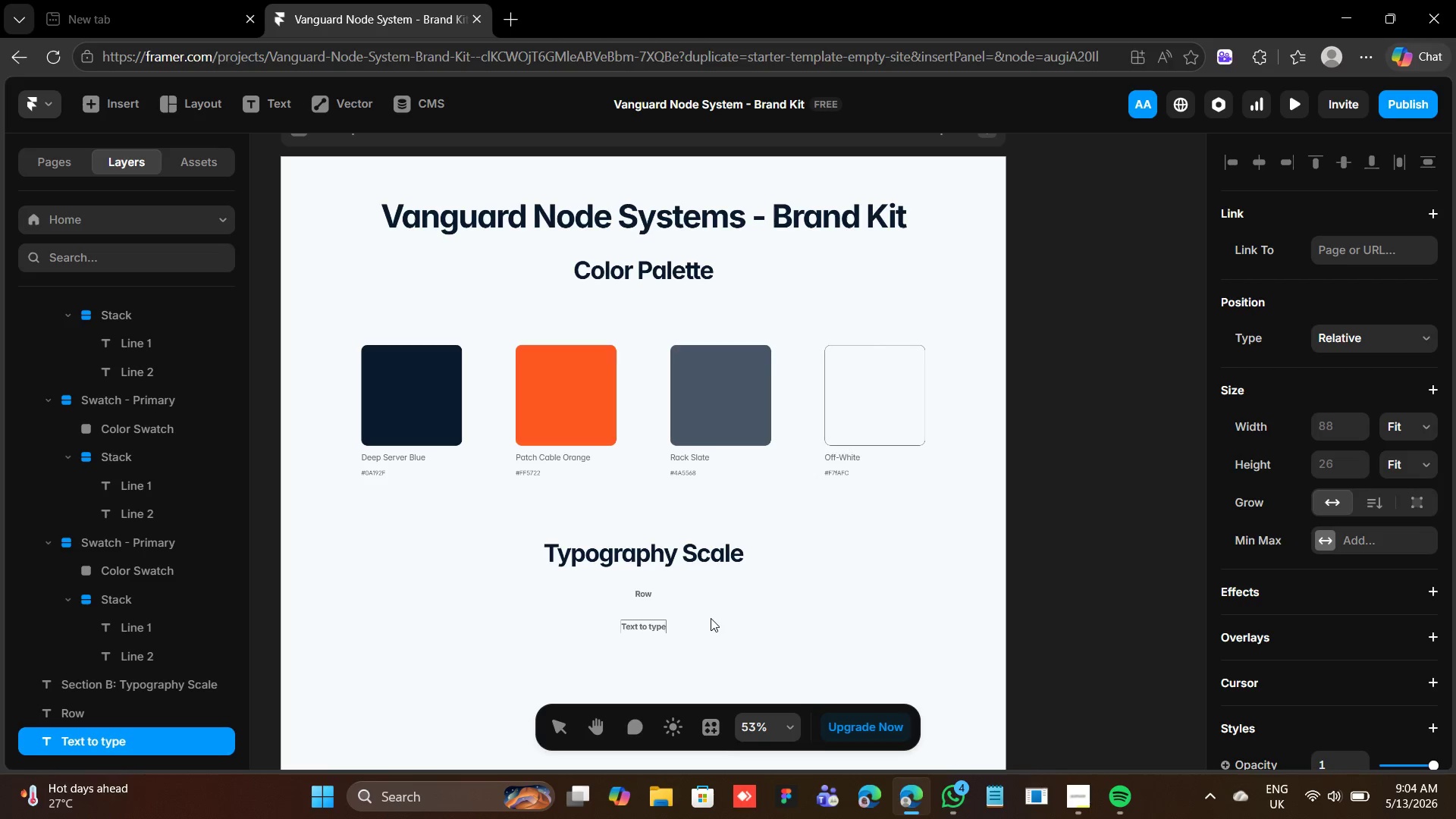 
left_click([711, 615])
 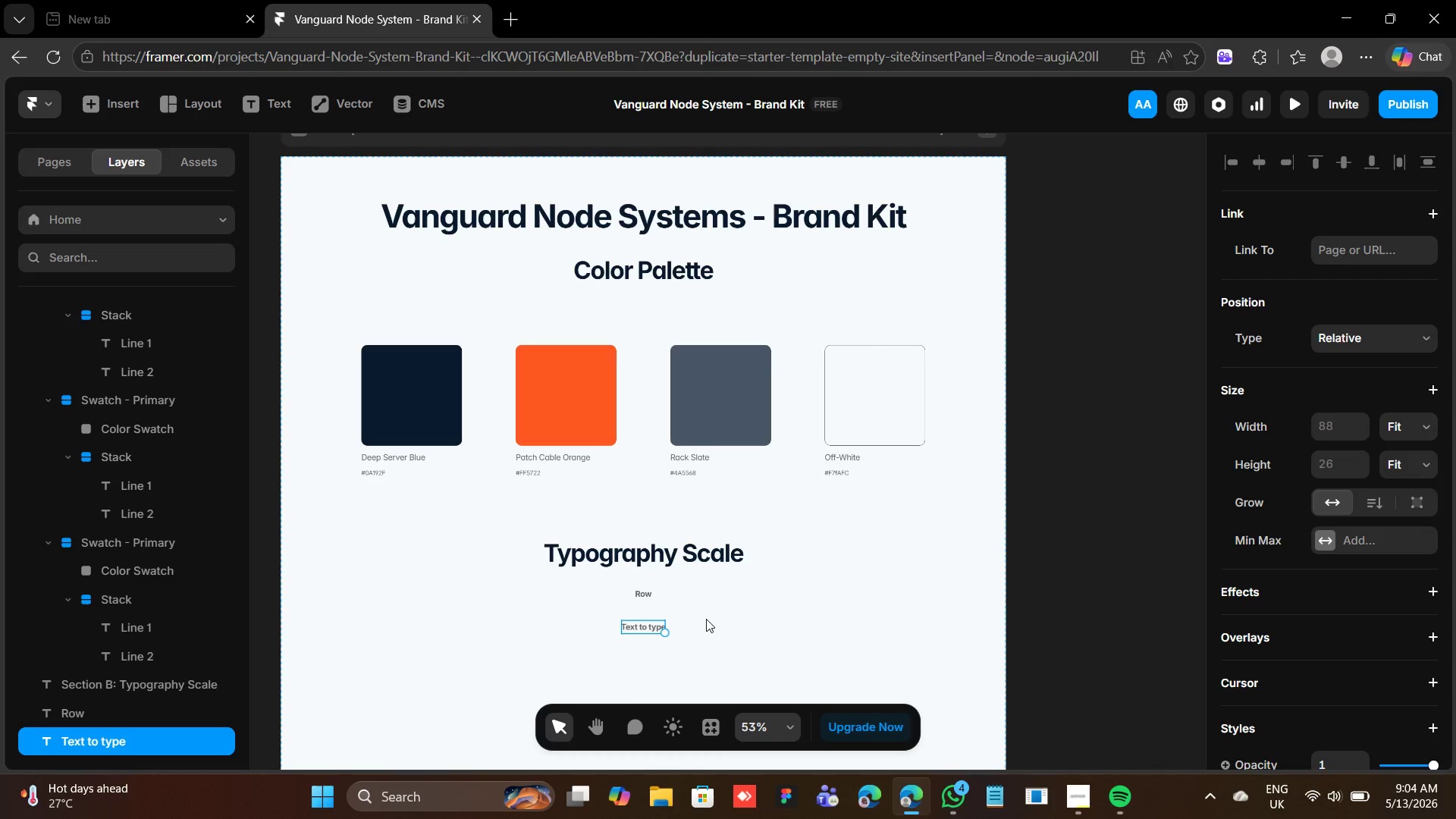 
key(Control+D)
 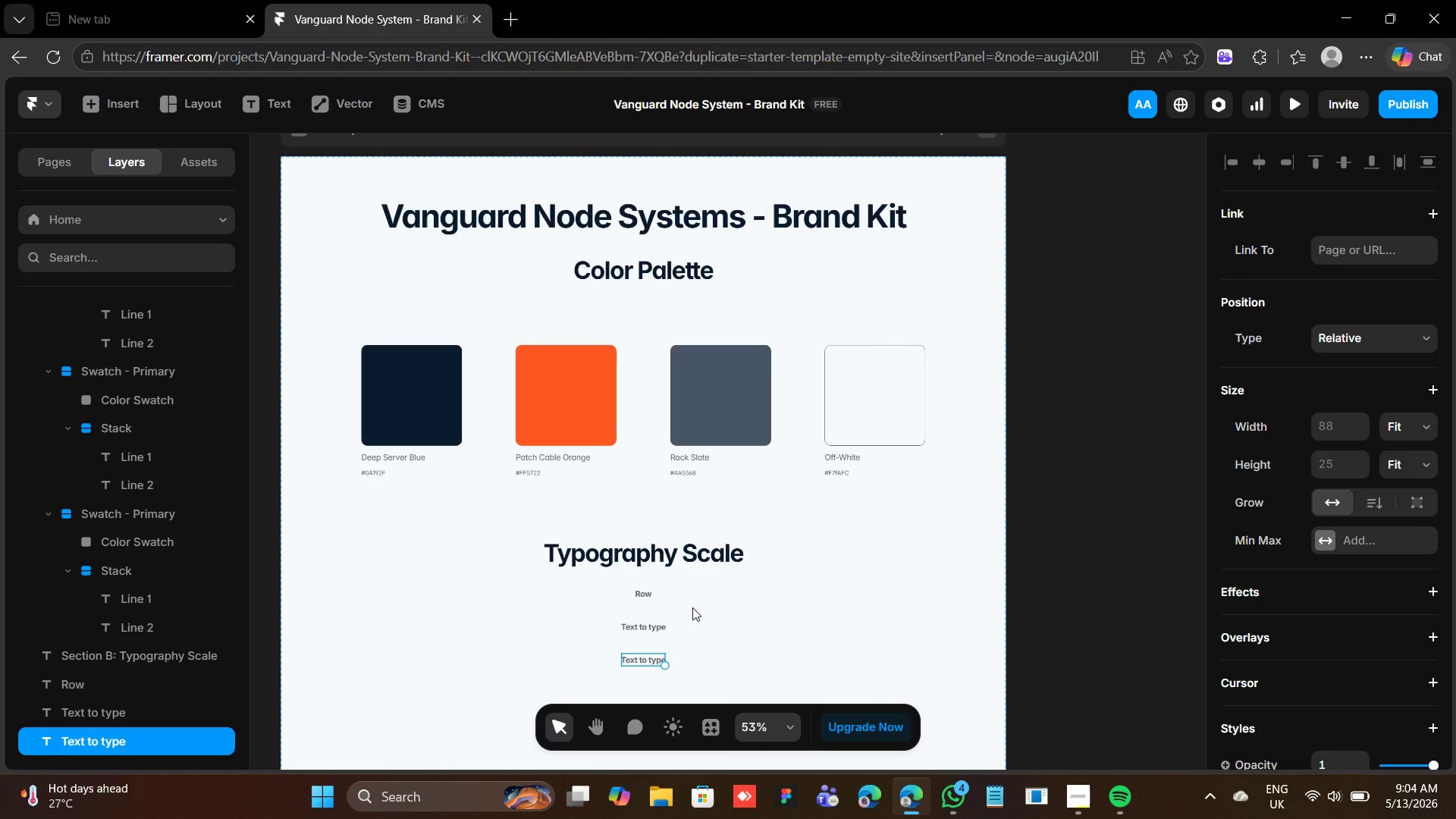 
scroll: coordinate [667, 627], scroll_direction: down, amount: 1.0
 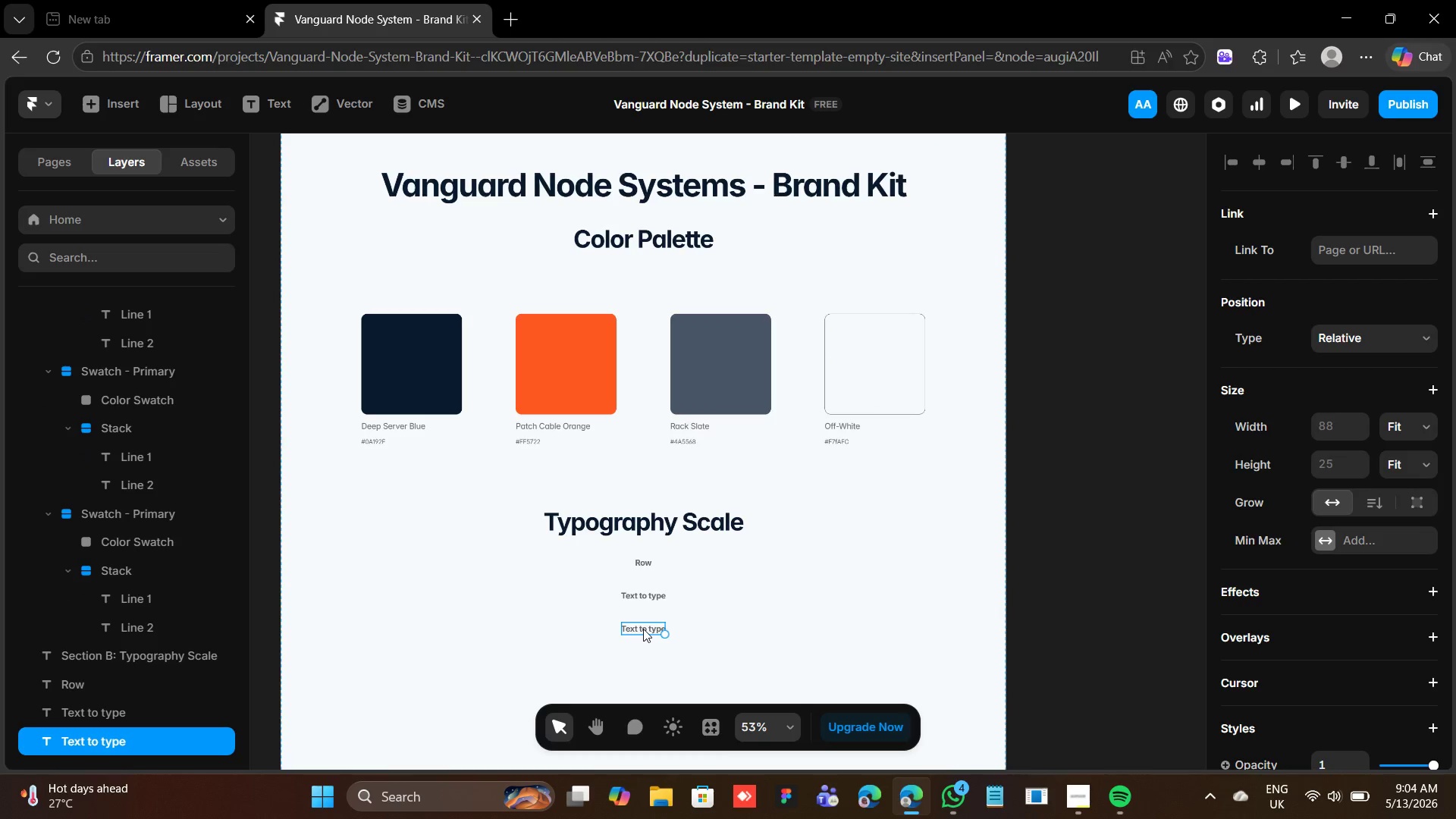 
double_click([643, 629])
 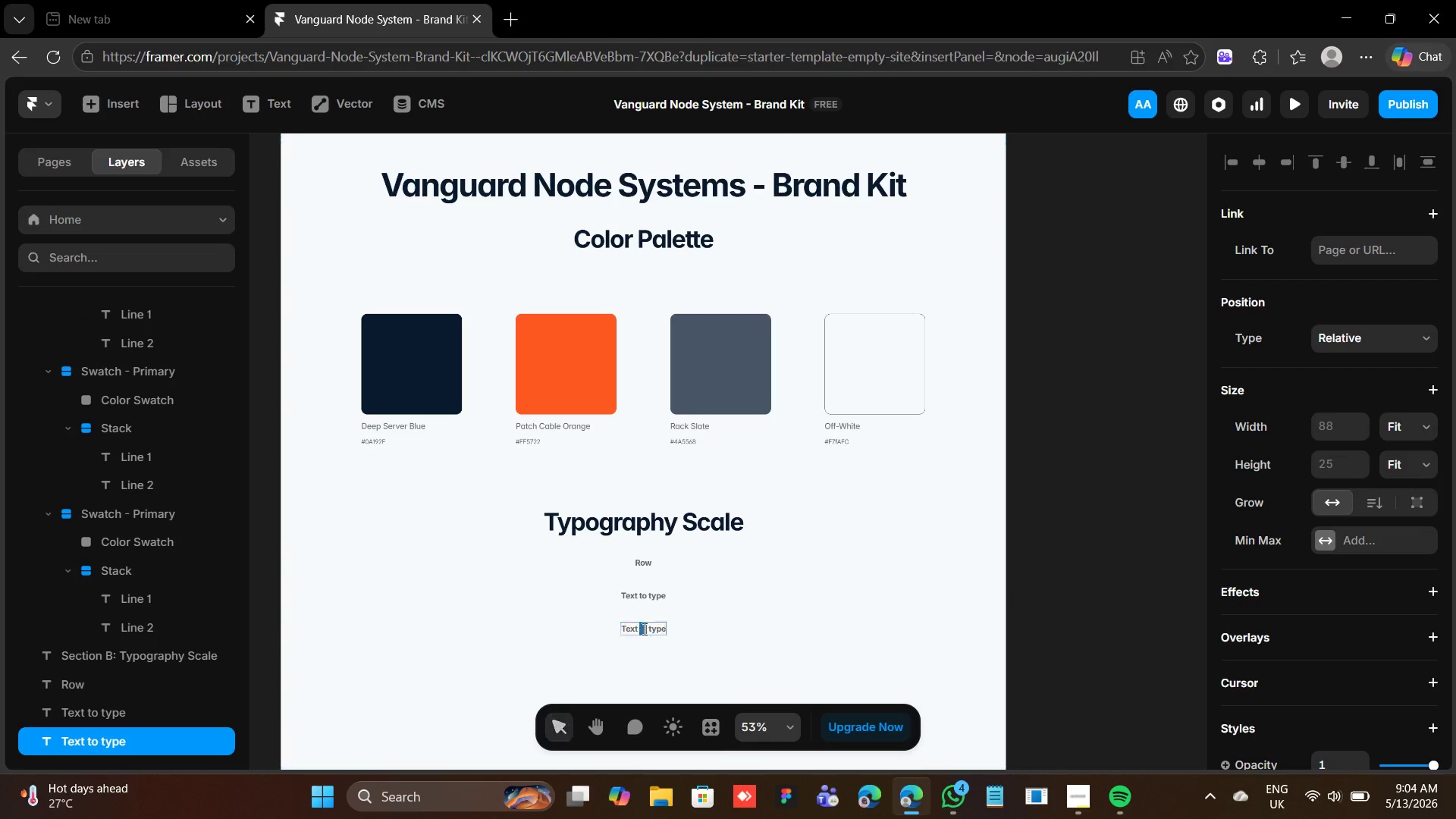 
triple_click([643, 629])
 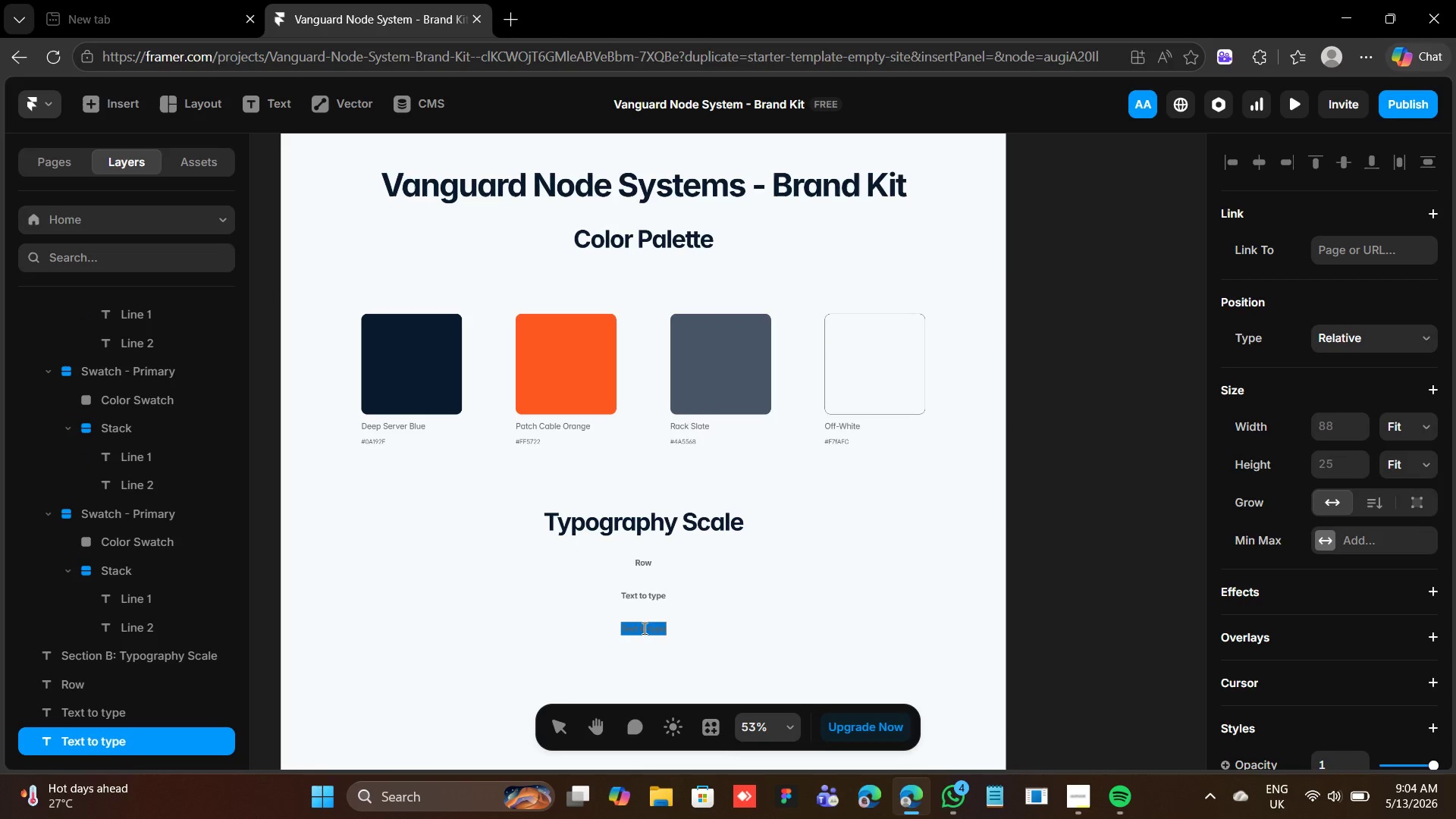 
type(Style to )
 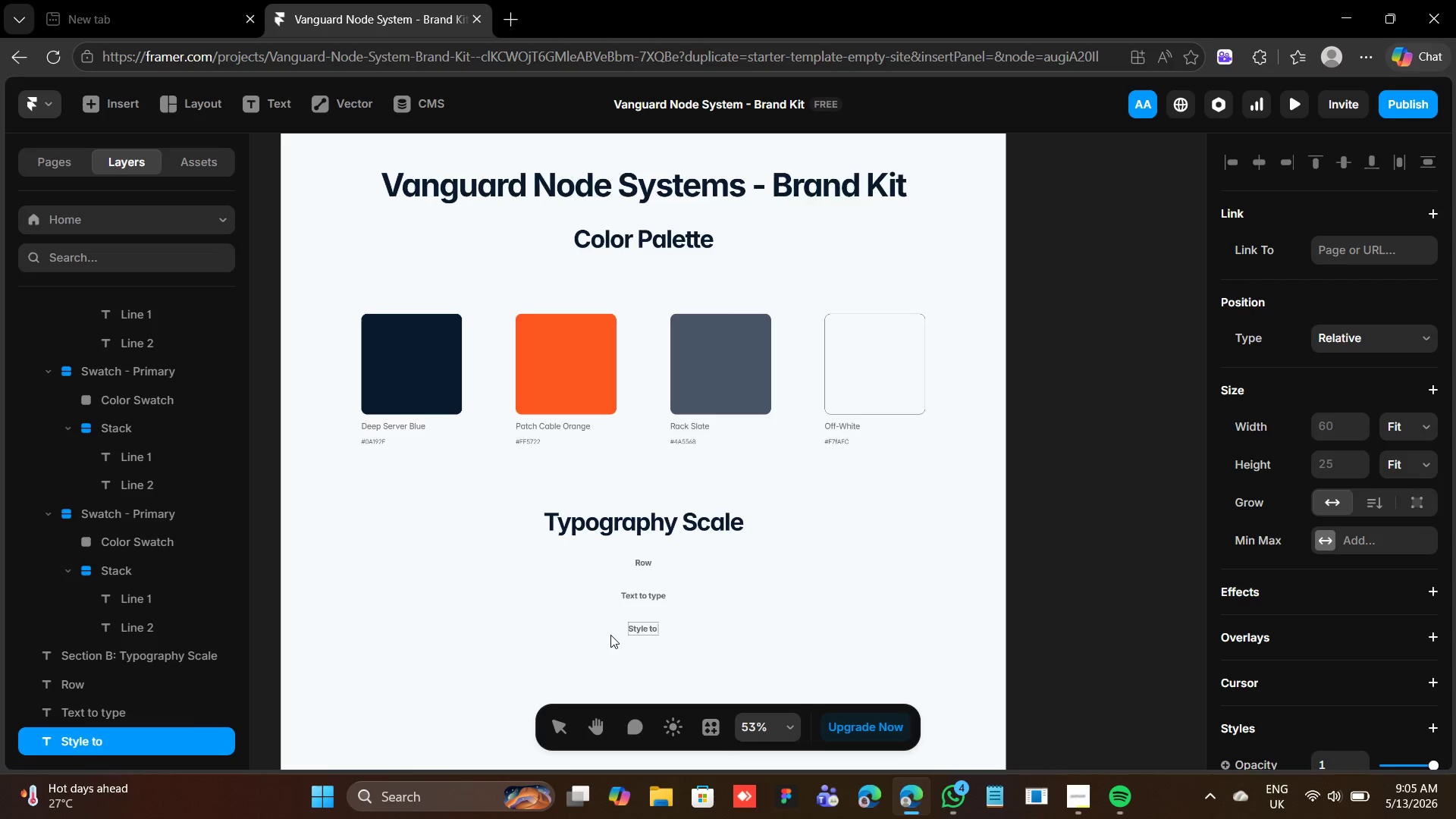 
wait(8.25)
 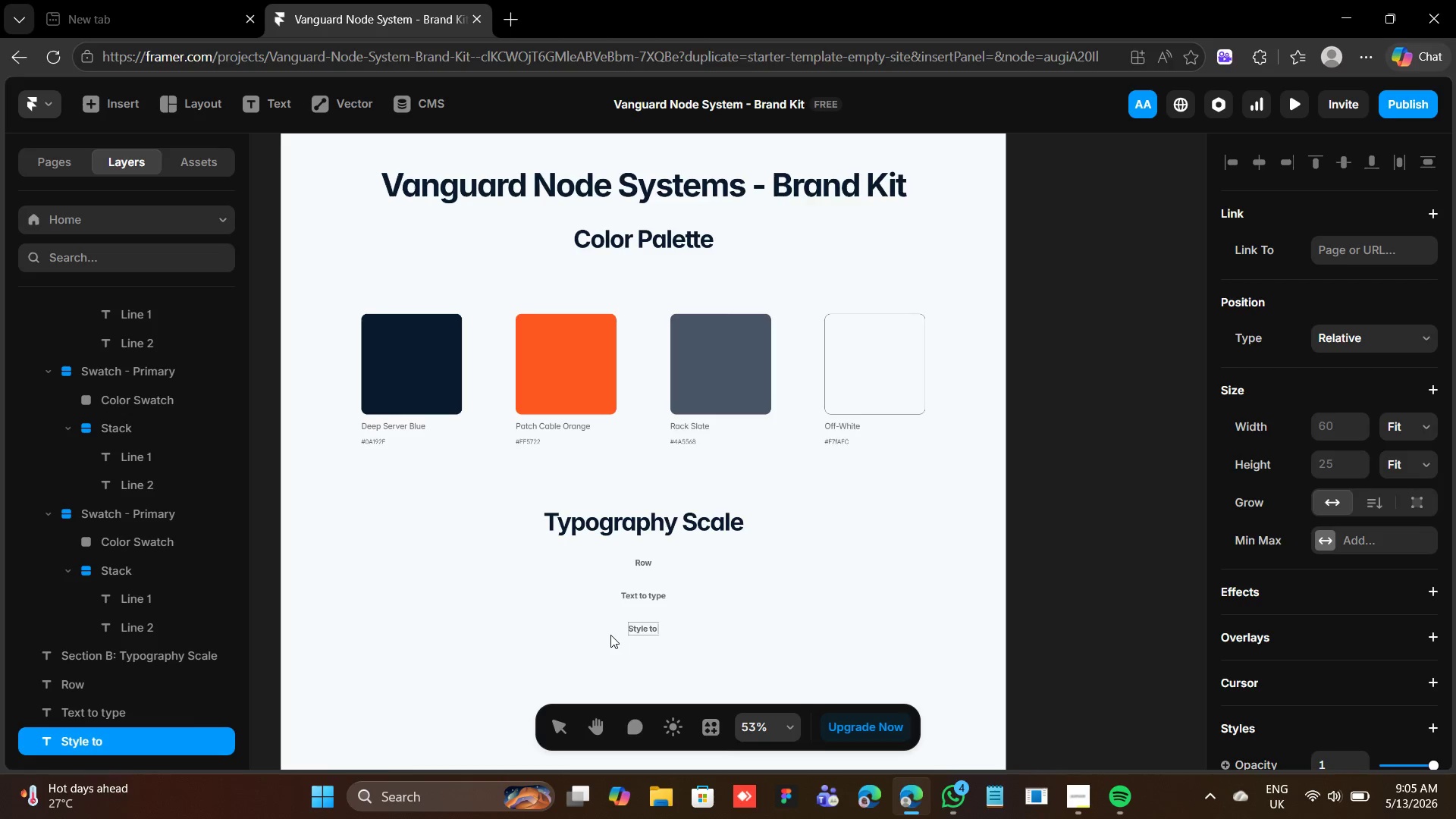 
type(aply)
 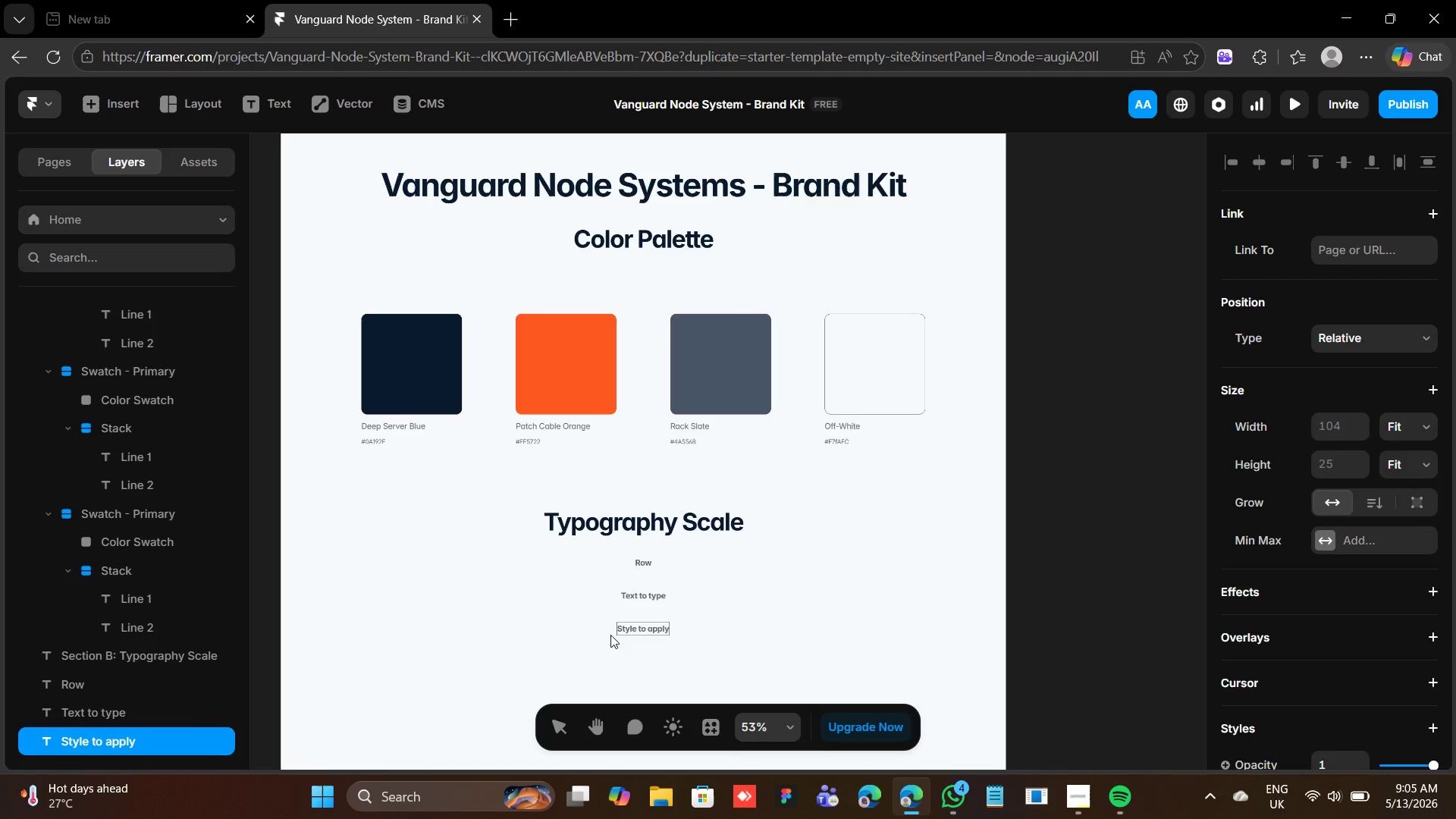 
wait(23.94)
 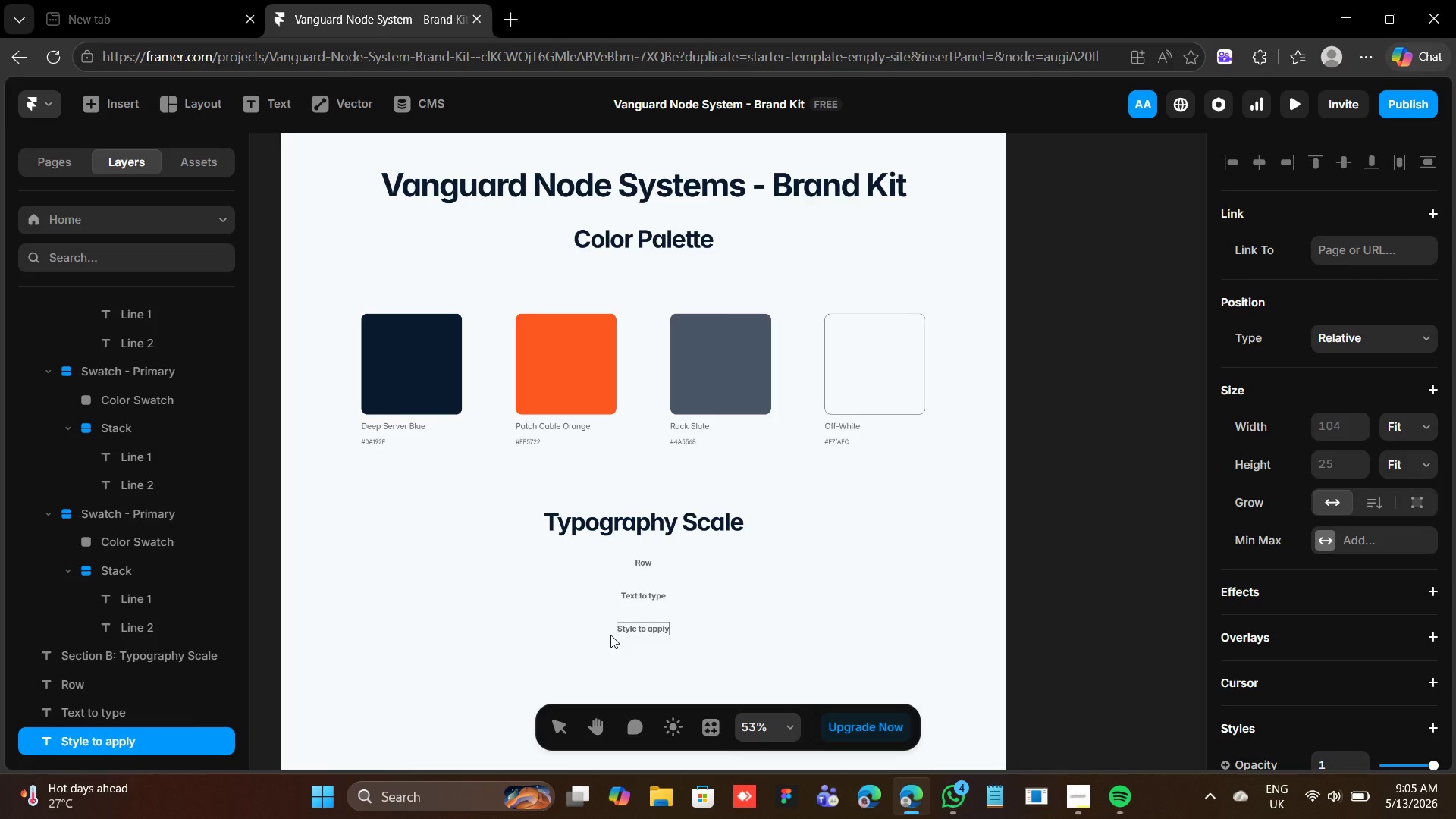 
hold_key(key=ShiftLeft, duration=1.73)
left_click([642, 562])
 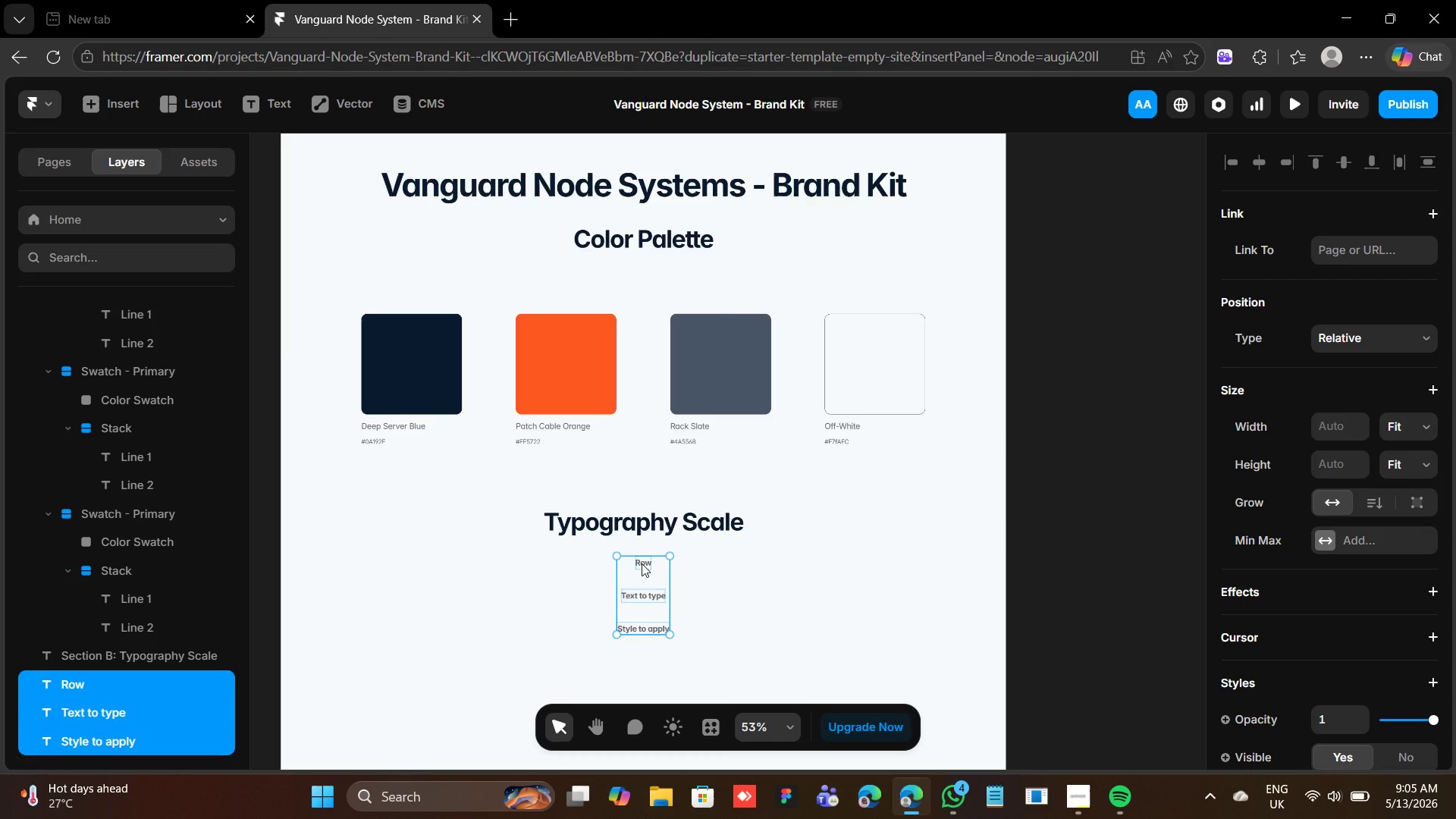 
key(Backspace)
 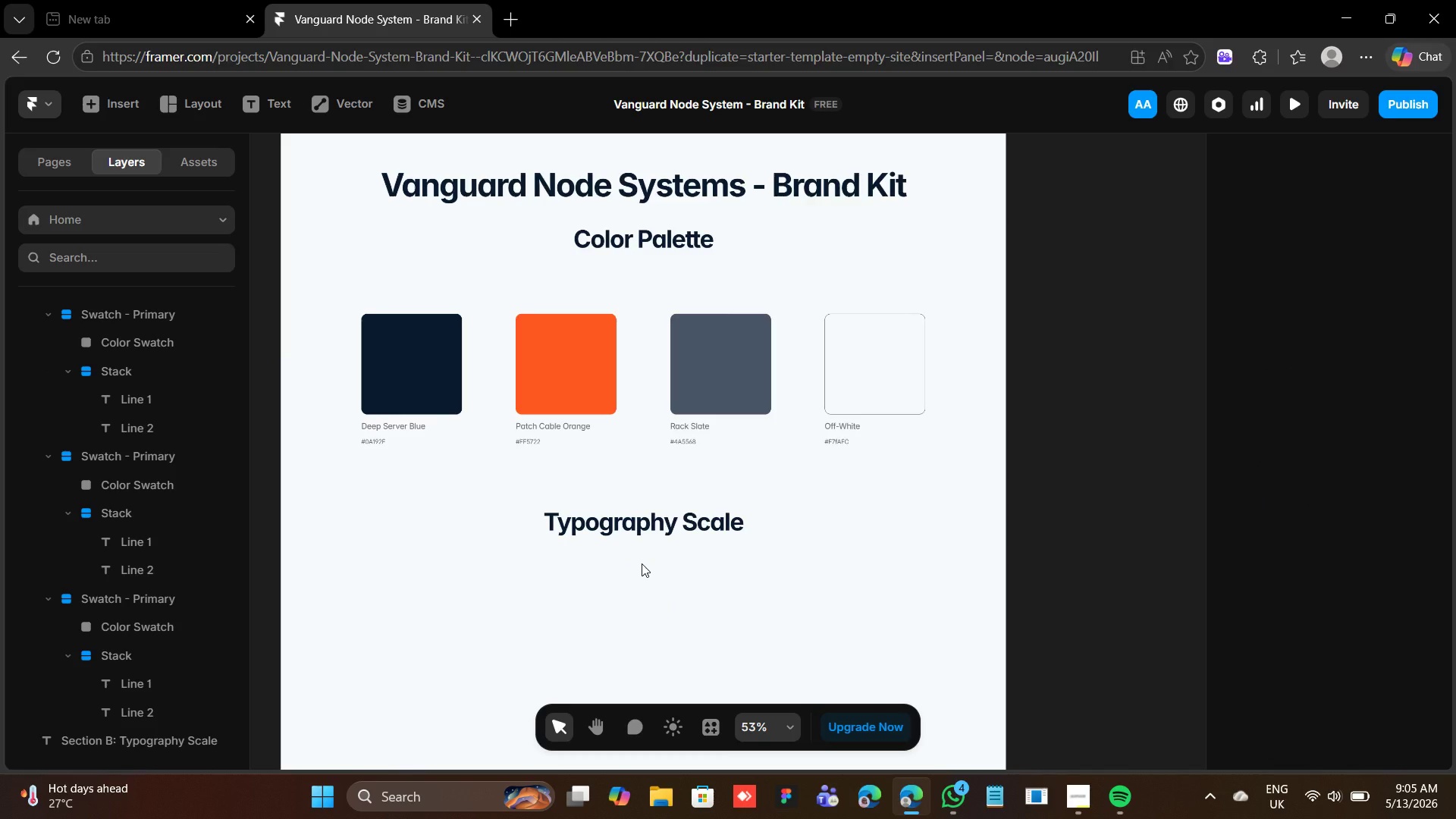 
key(T)
 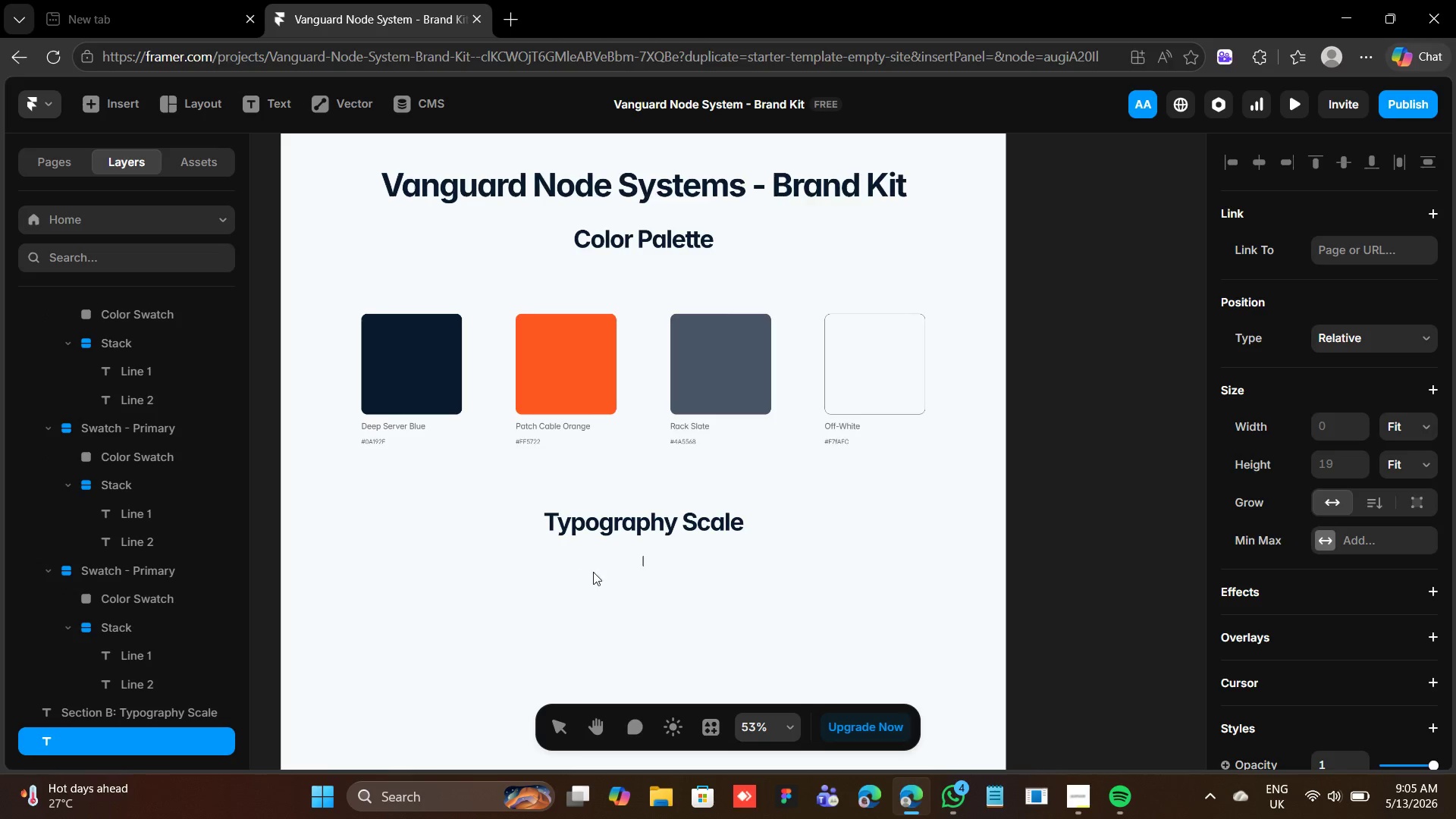 
type(H1 - Network Infrastructure)
 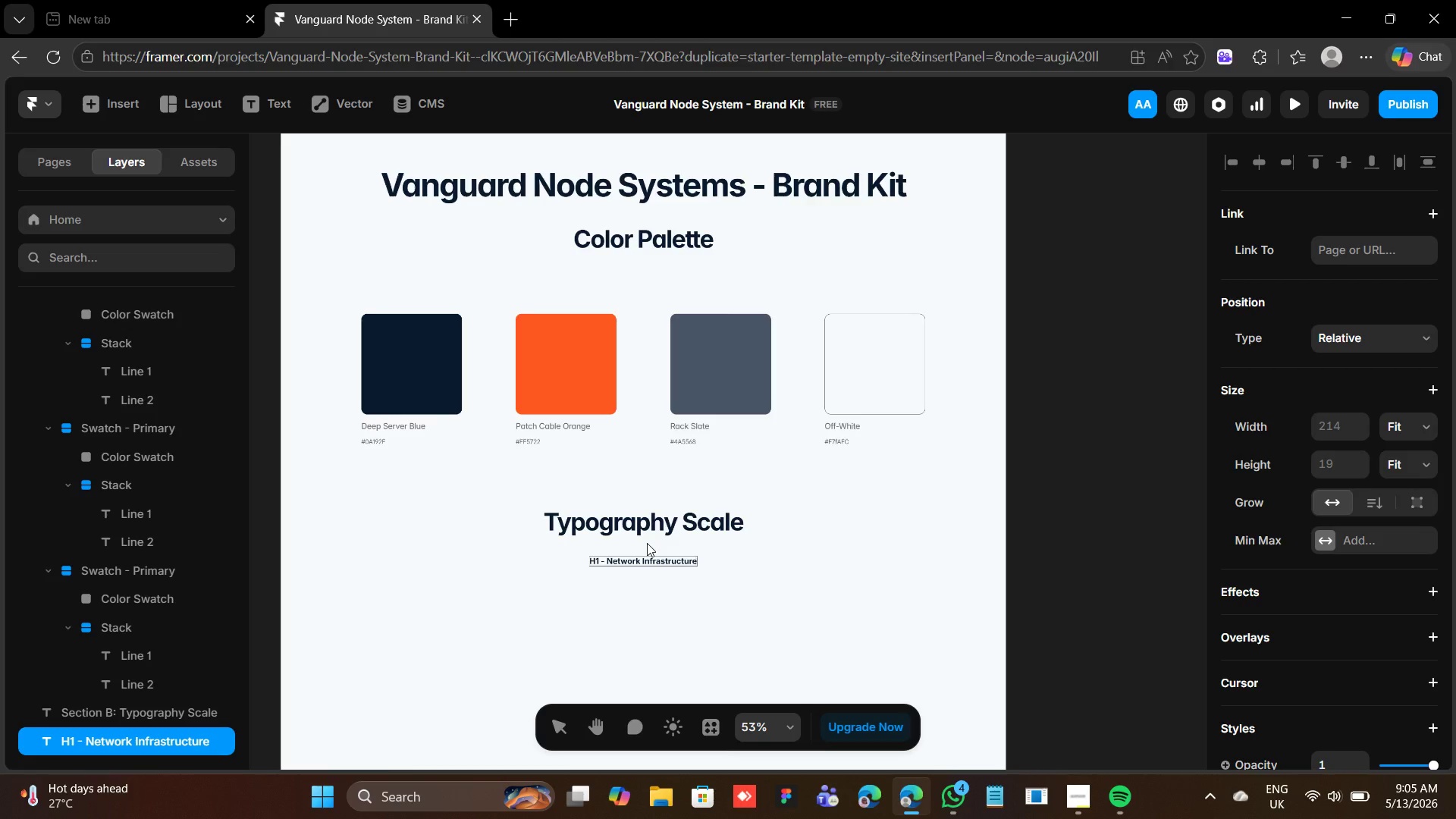 
left_click([1082, 802])